 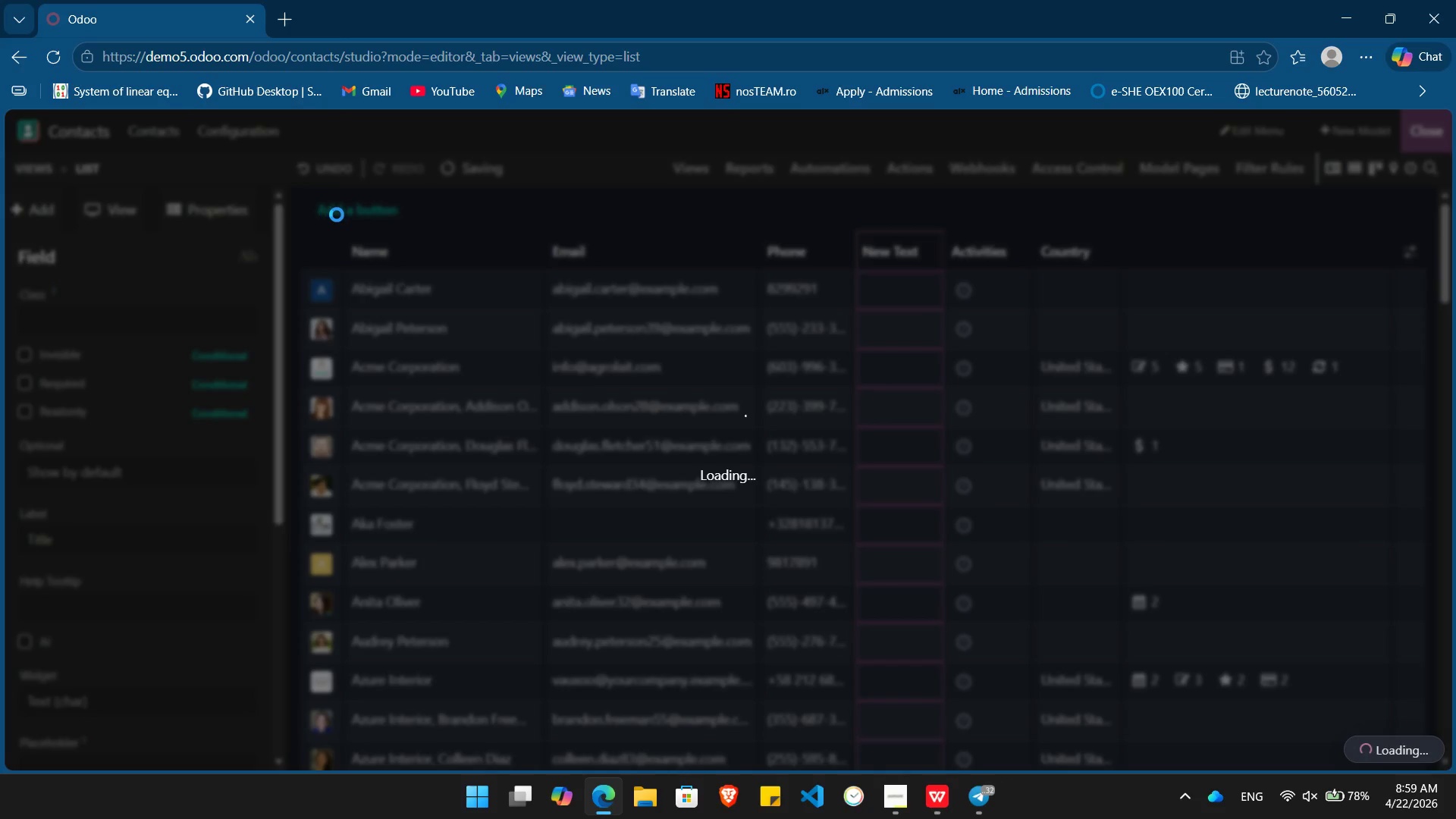 
key(Alt+AltLeft)
 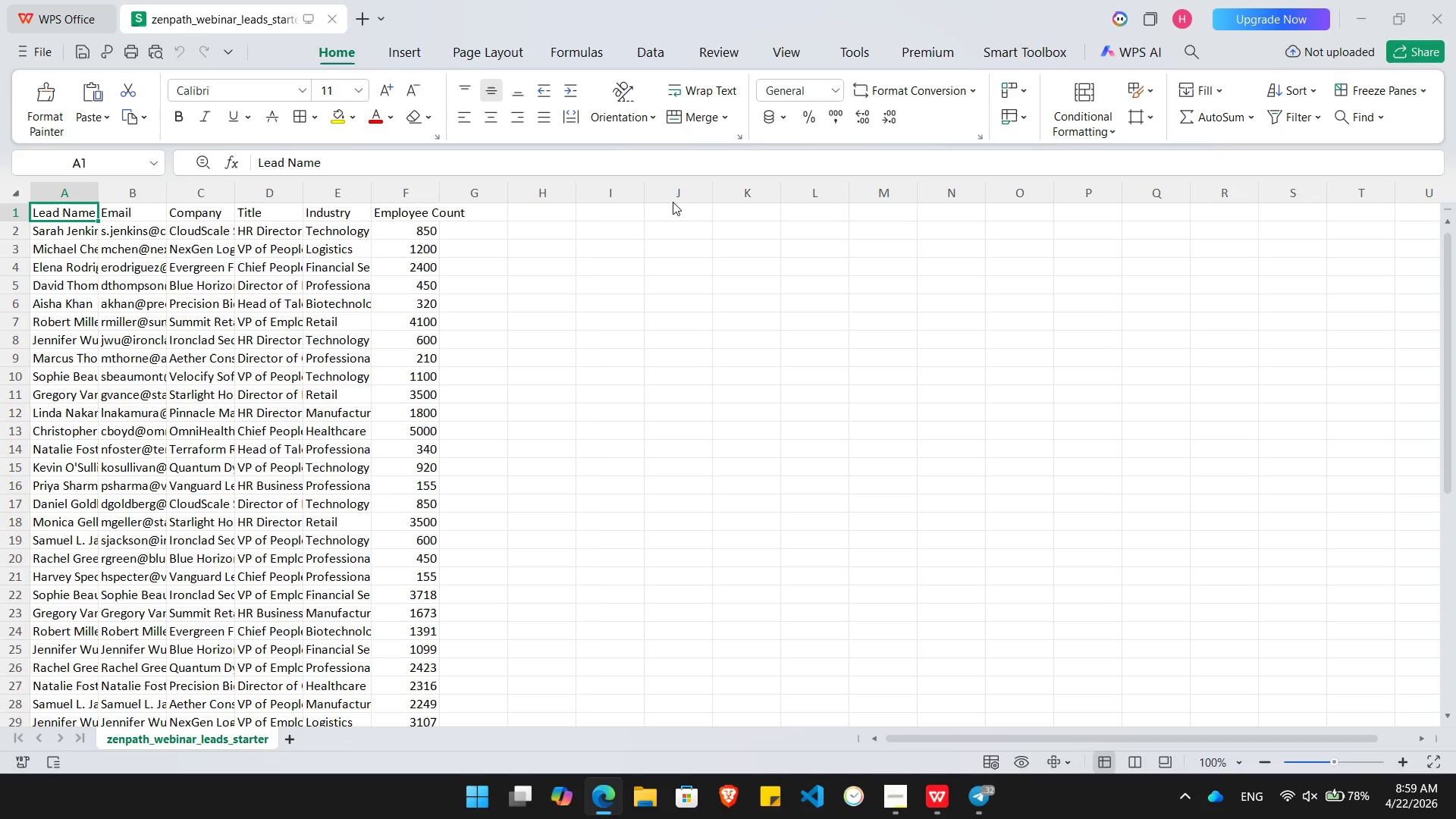 
key(Alt+Tab)
 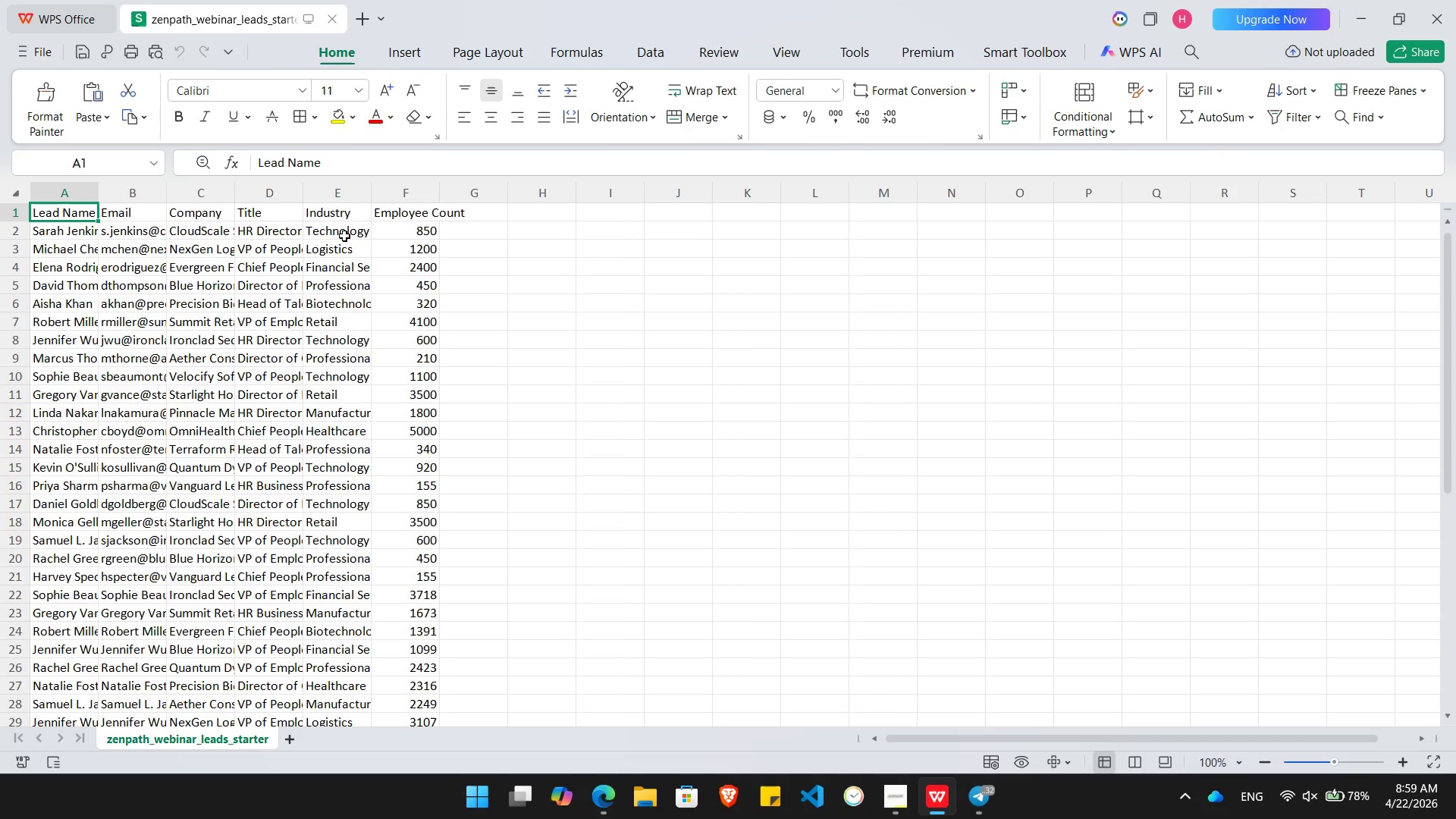 
key(Alt+AltLeft)
 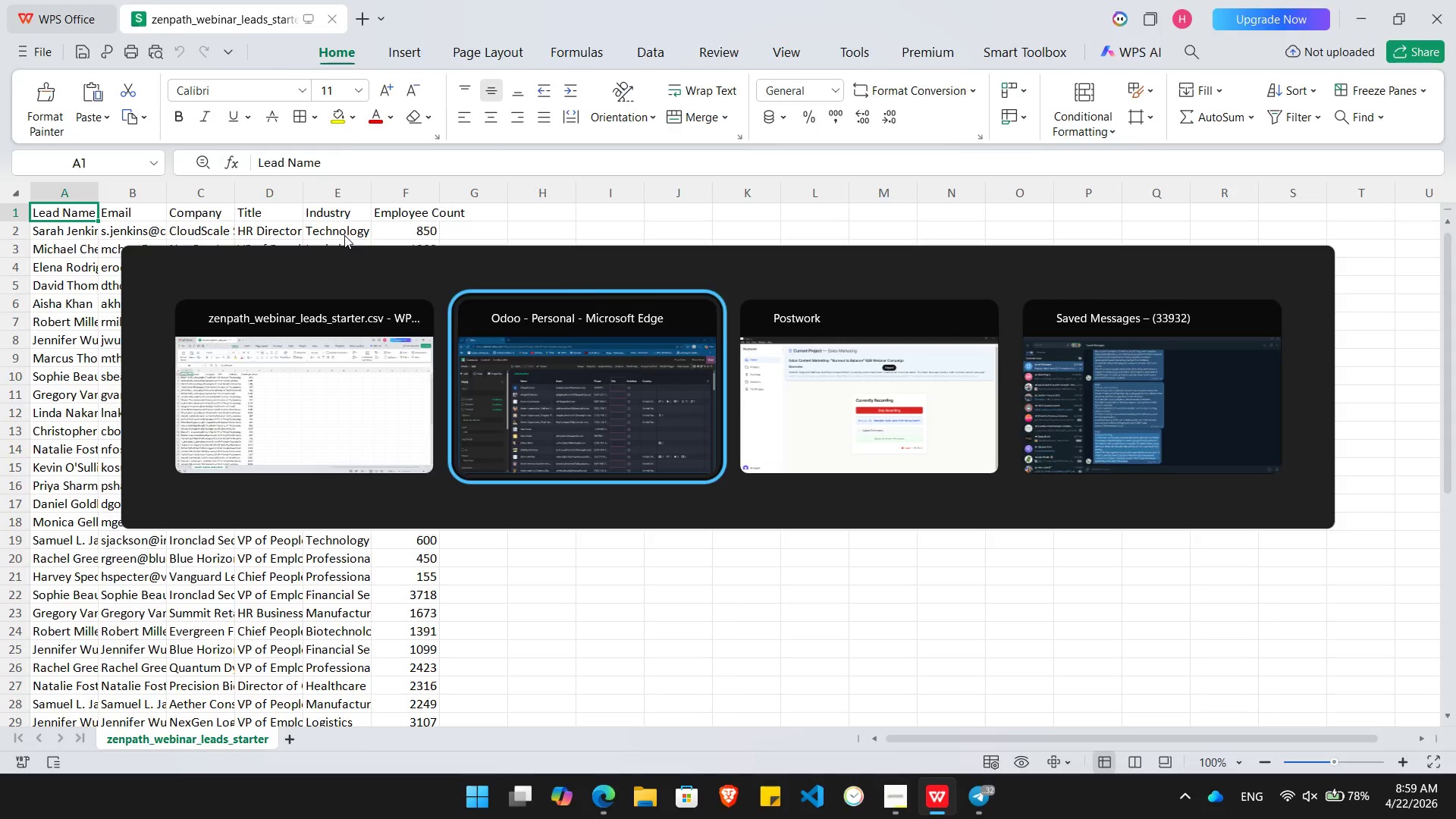 
key(Alt+Tab)
 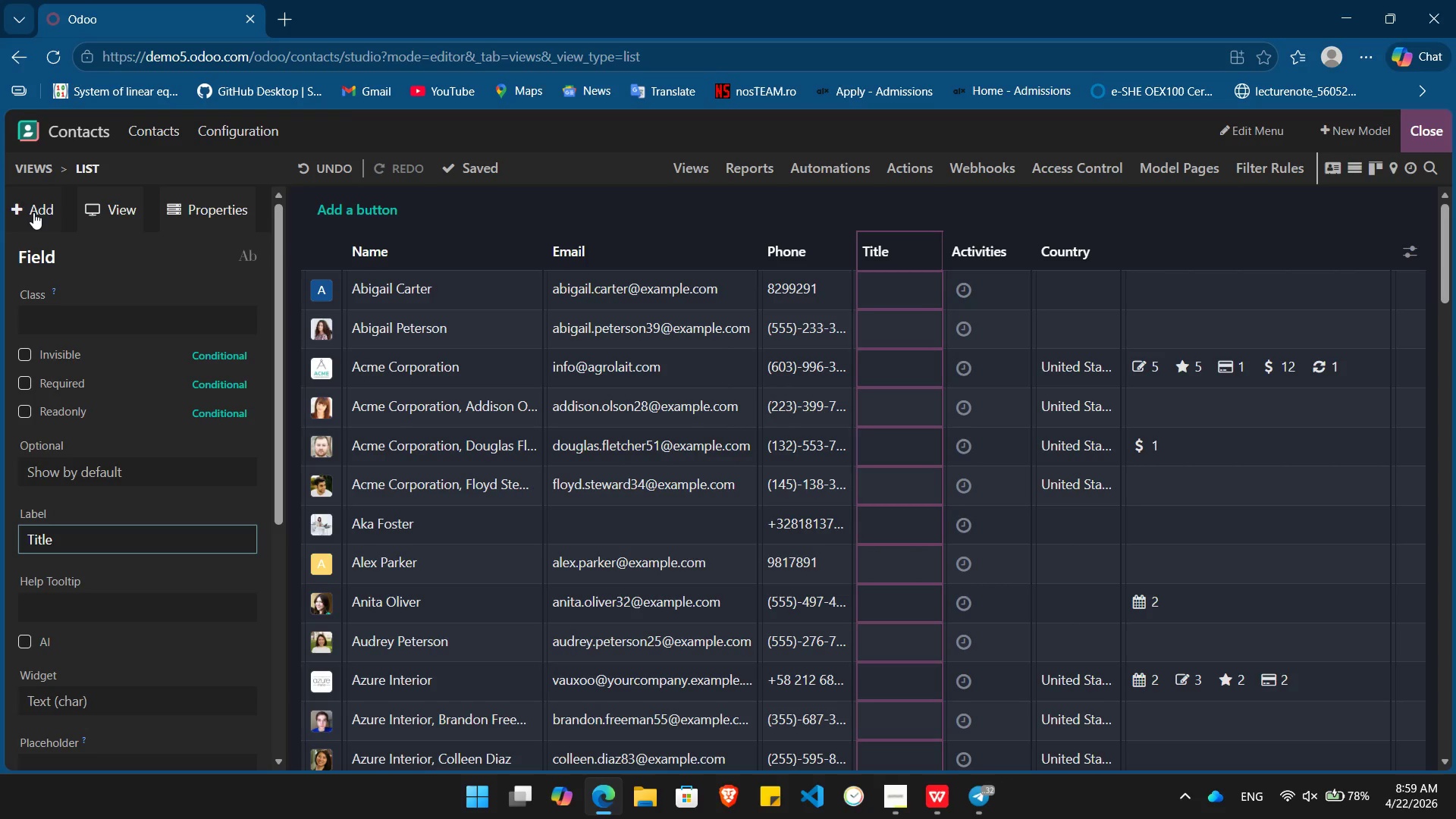 
left_click([33, 212])
 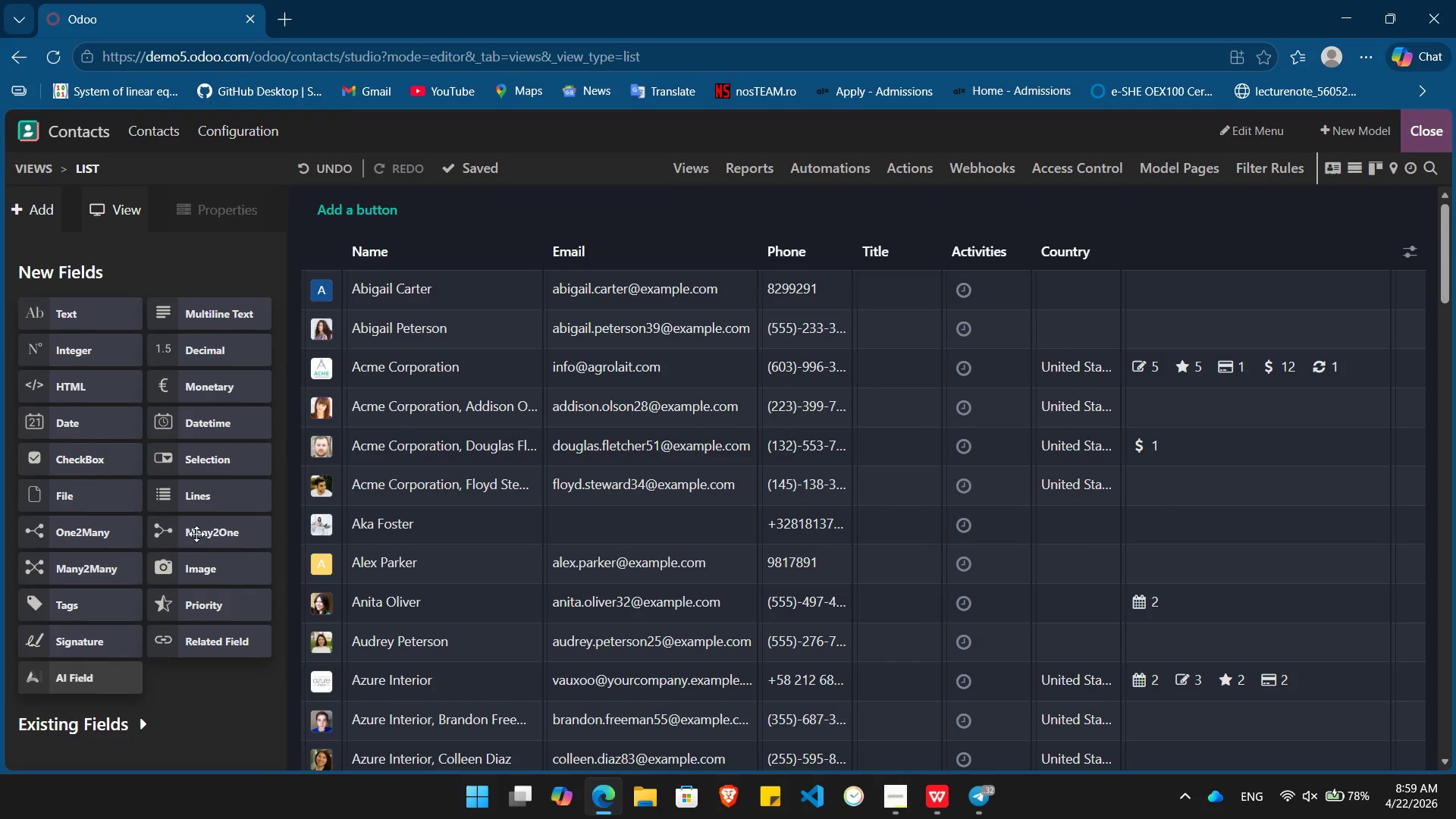 
left_click_drag(start_coordinate=[175, 547], to_coordinate=[964, 240])
 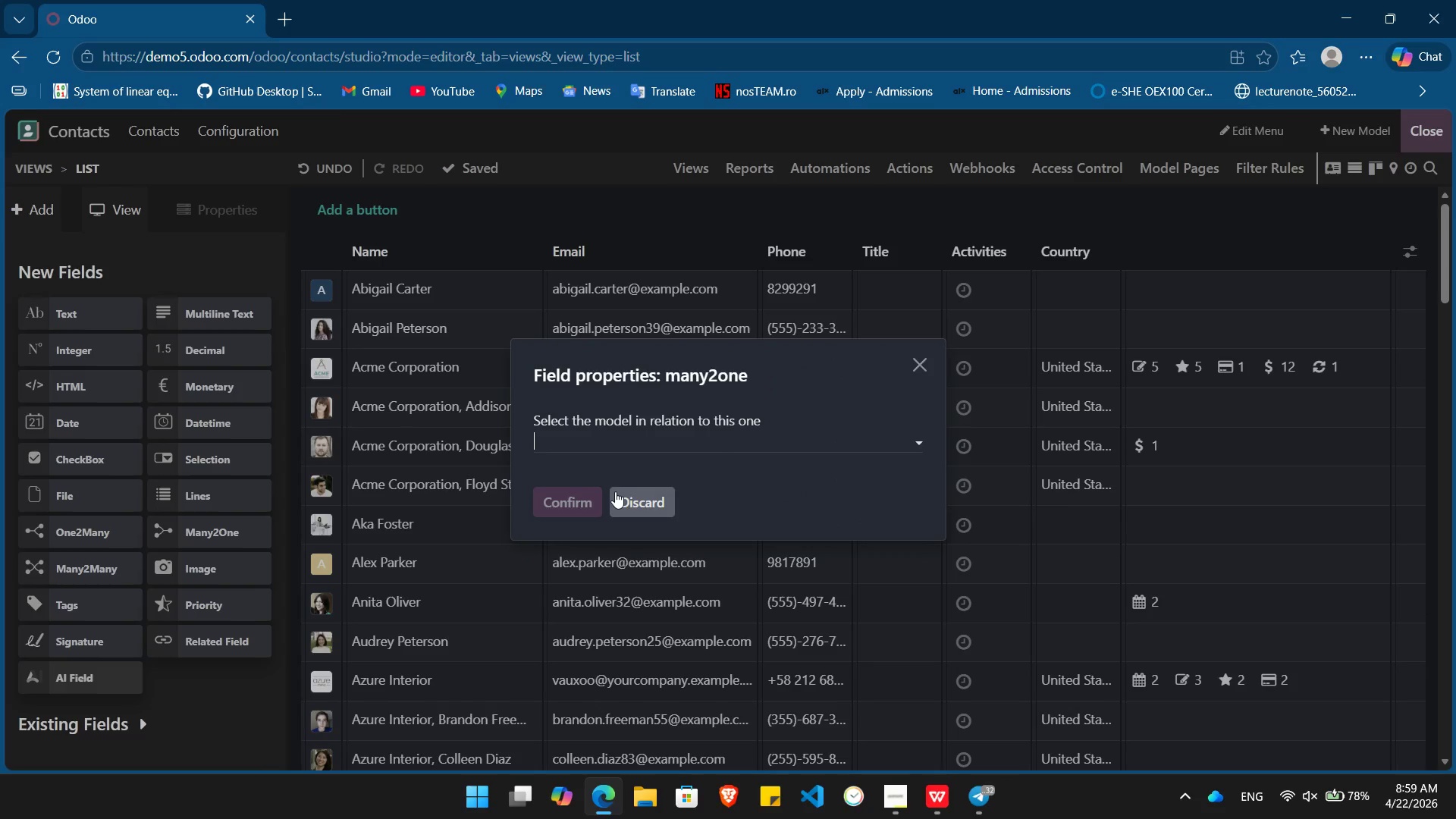 
type(Indust)
 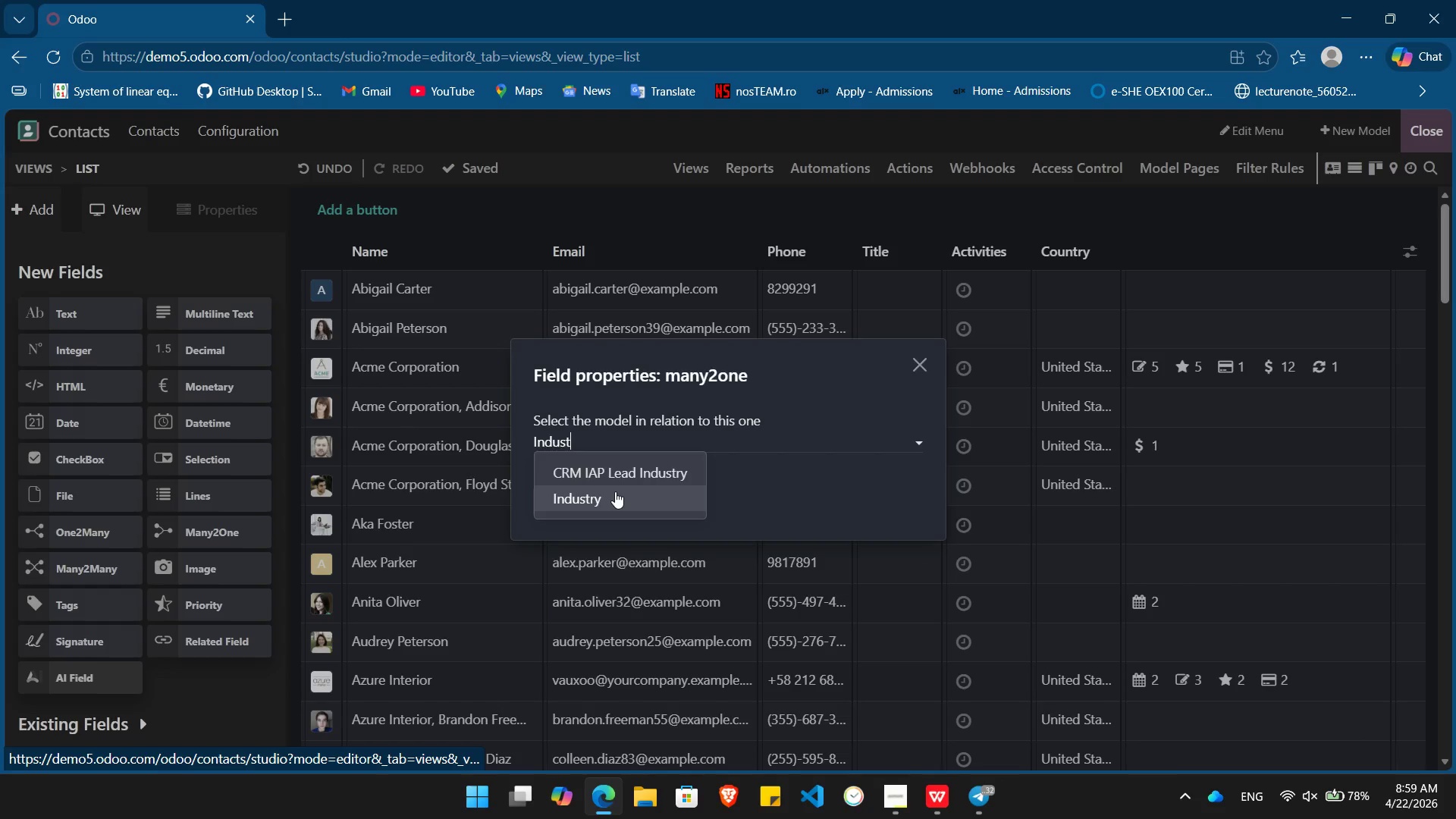 
key(ArrowDown)
 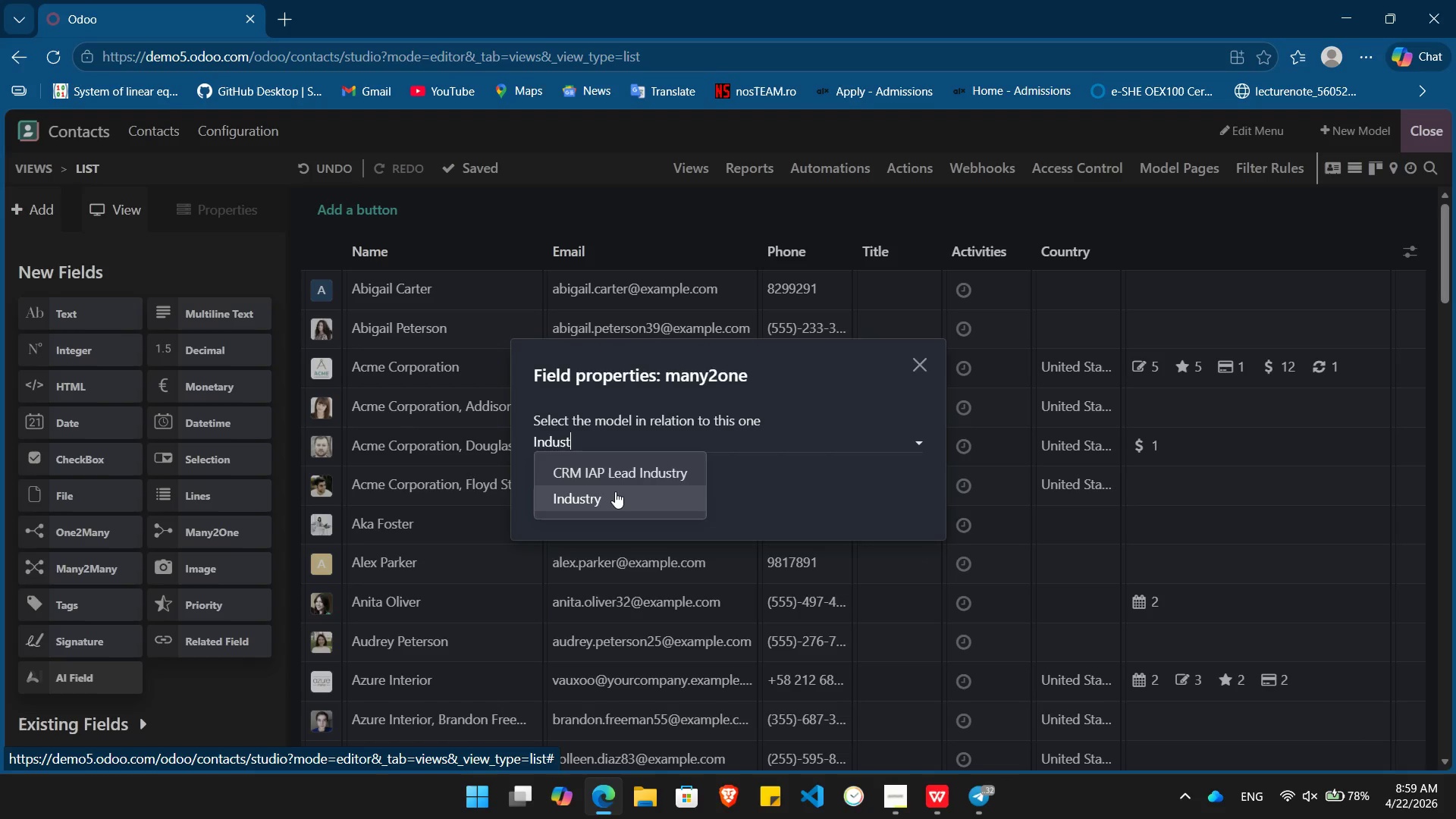 
left_click([615, 491])
 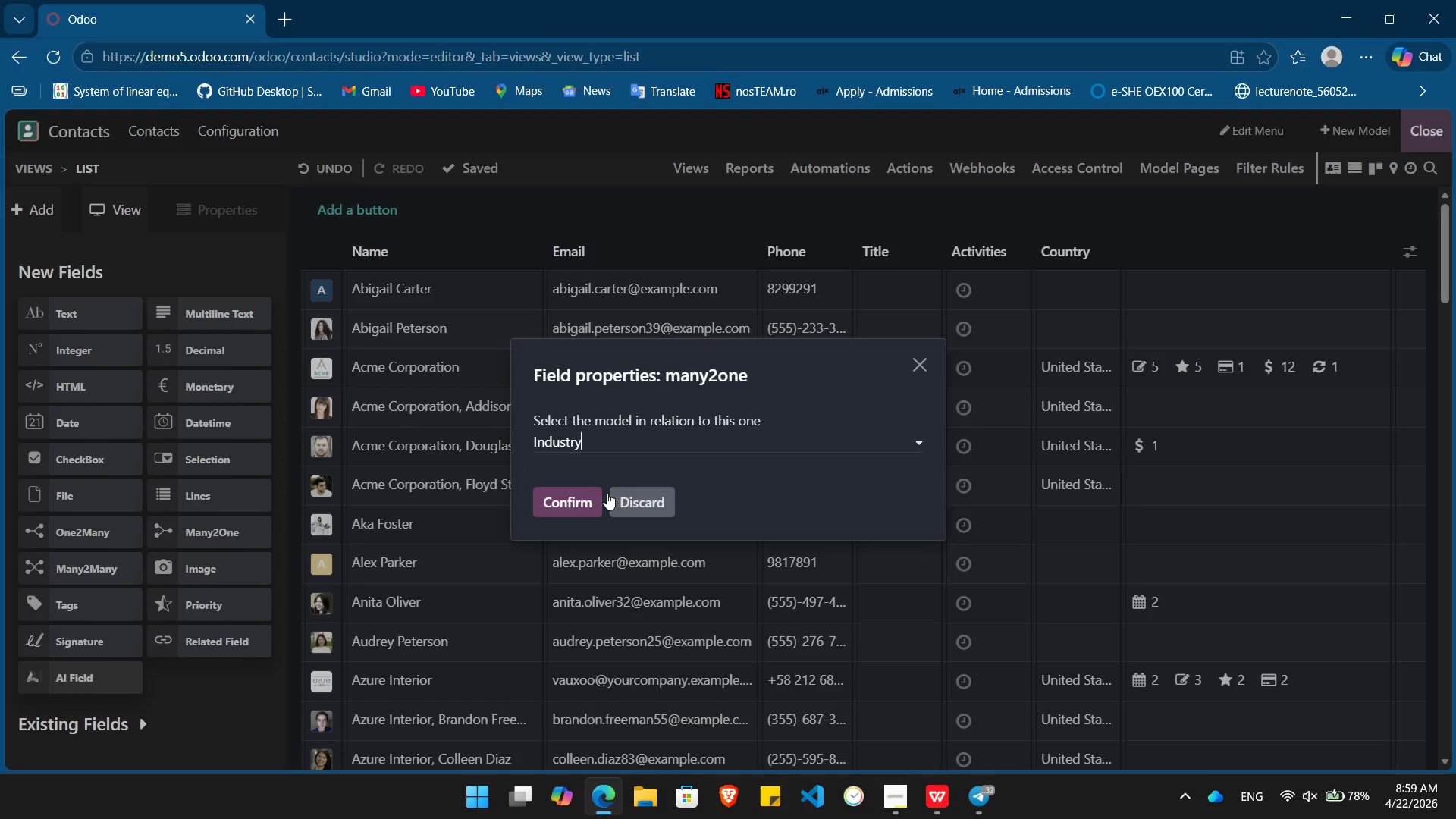 
left_click([570, 500])
 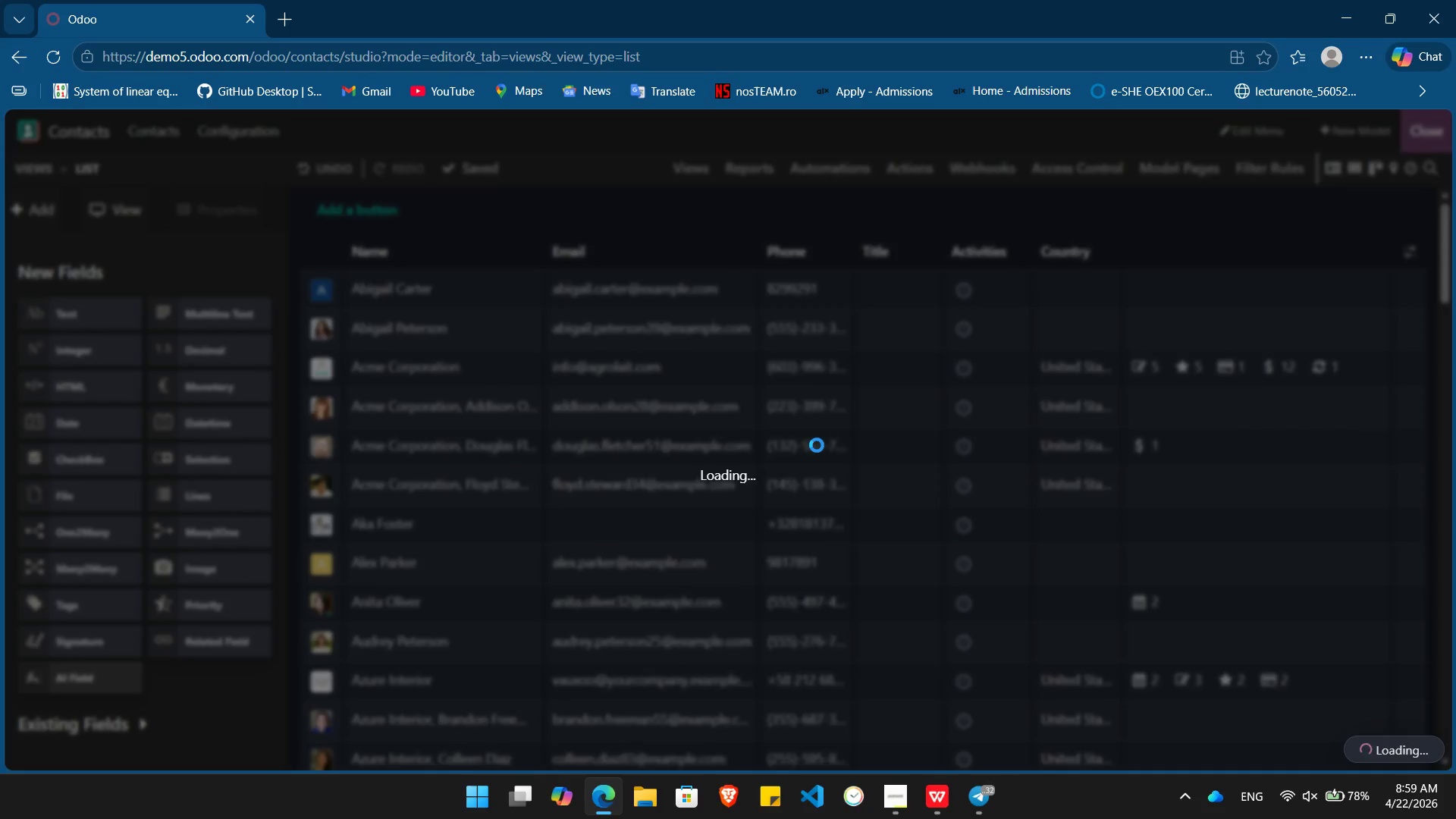 
key(Alt+Tab)
 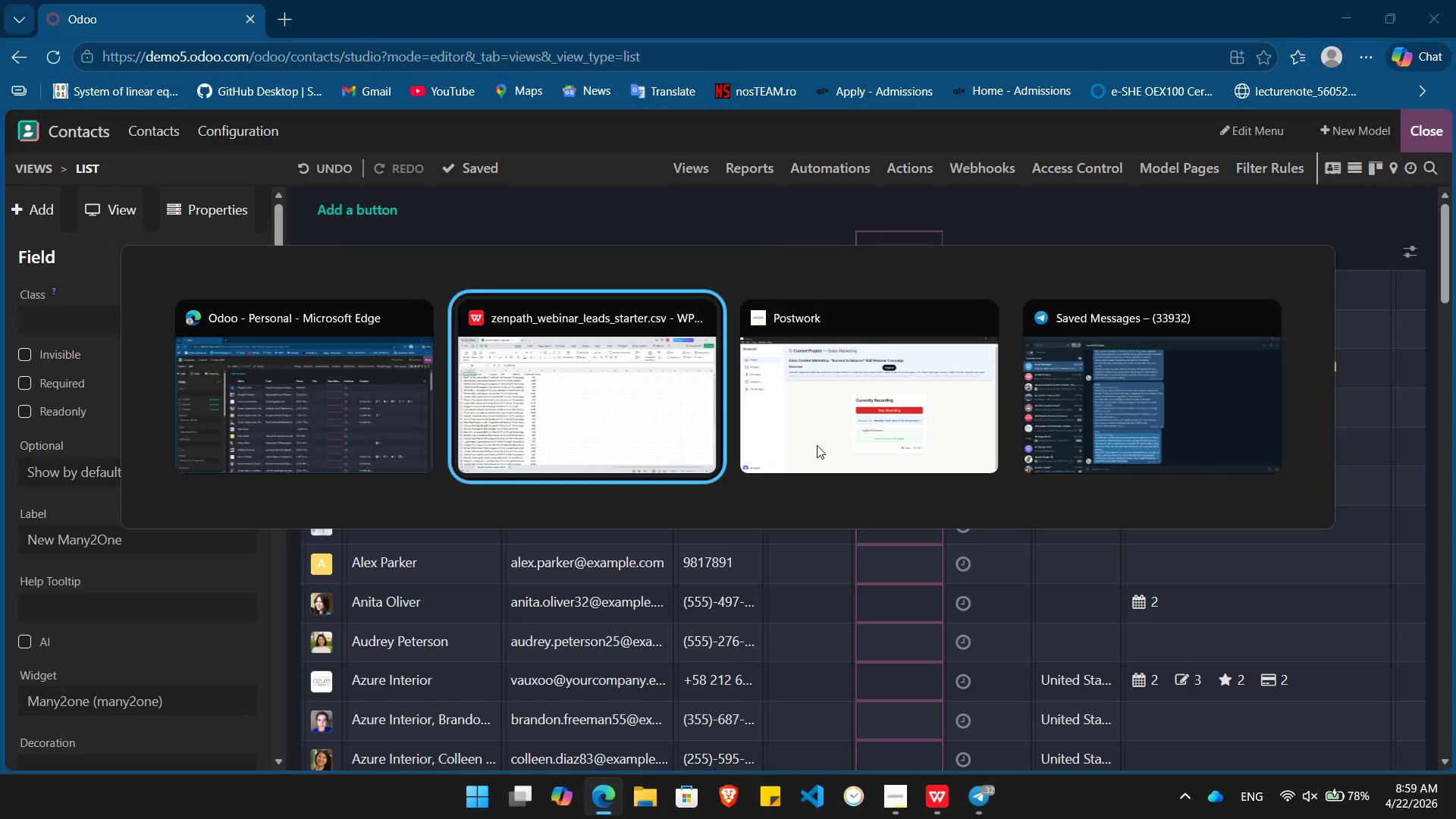 
key(Alt+AltLeft)
 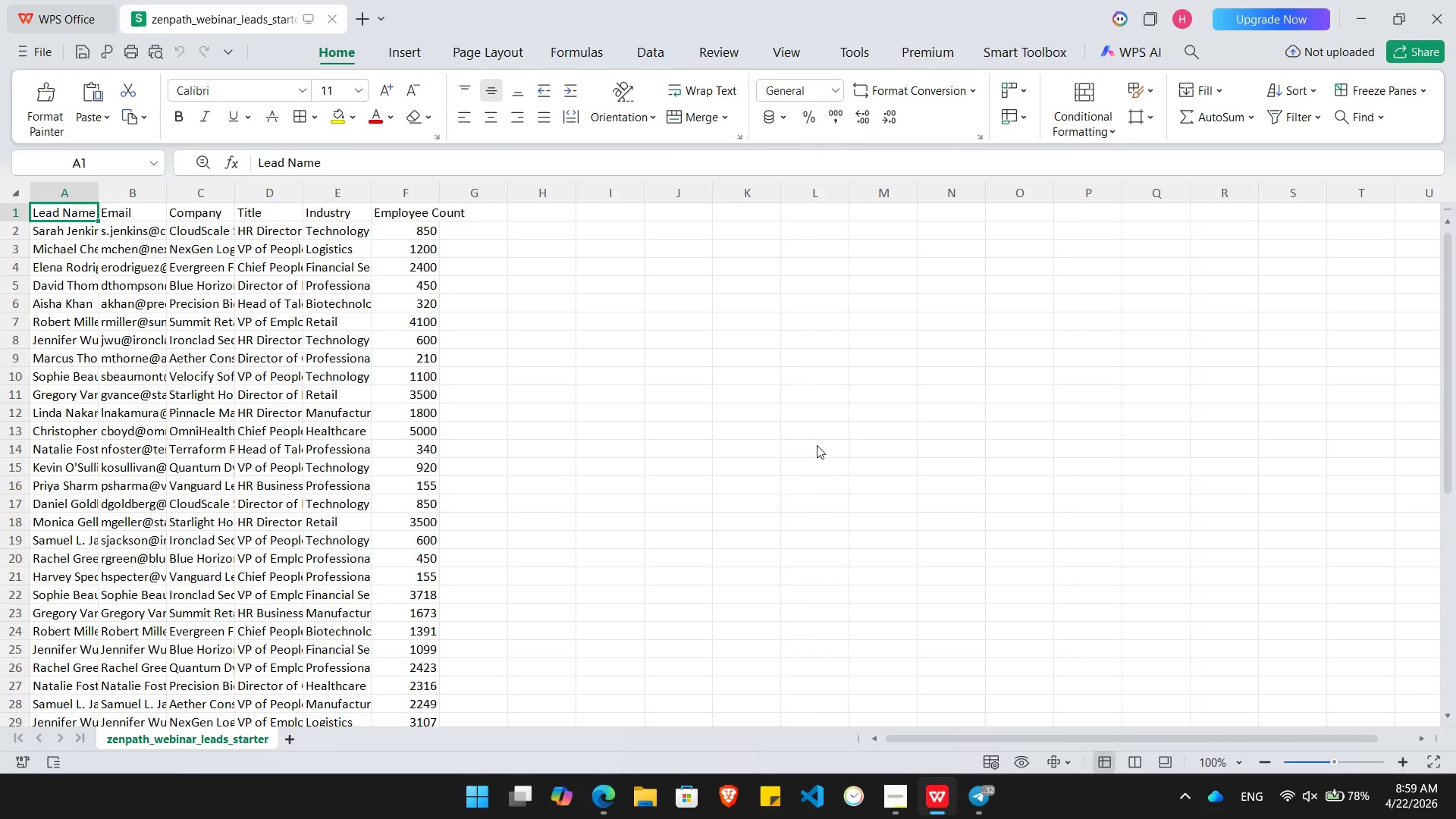 
key(Alt+Tab)
 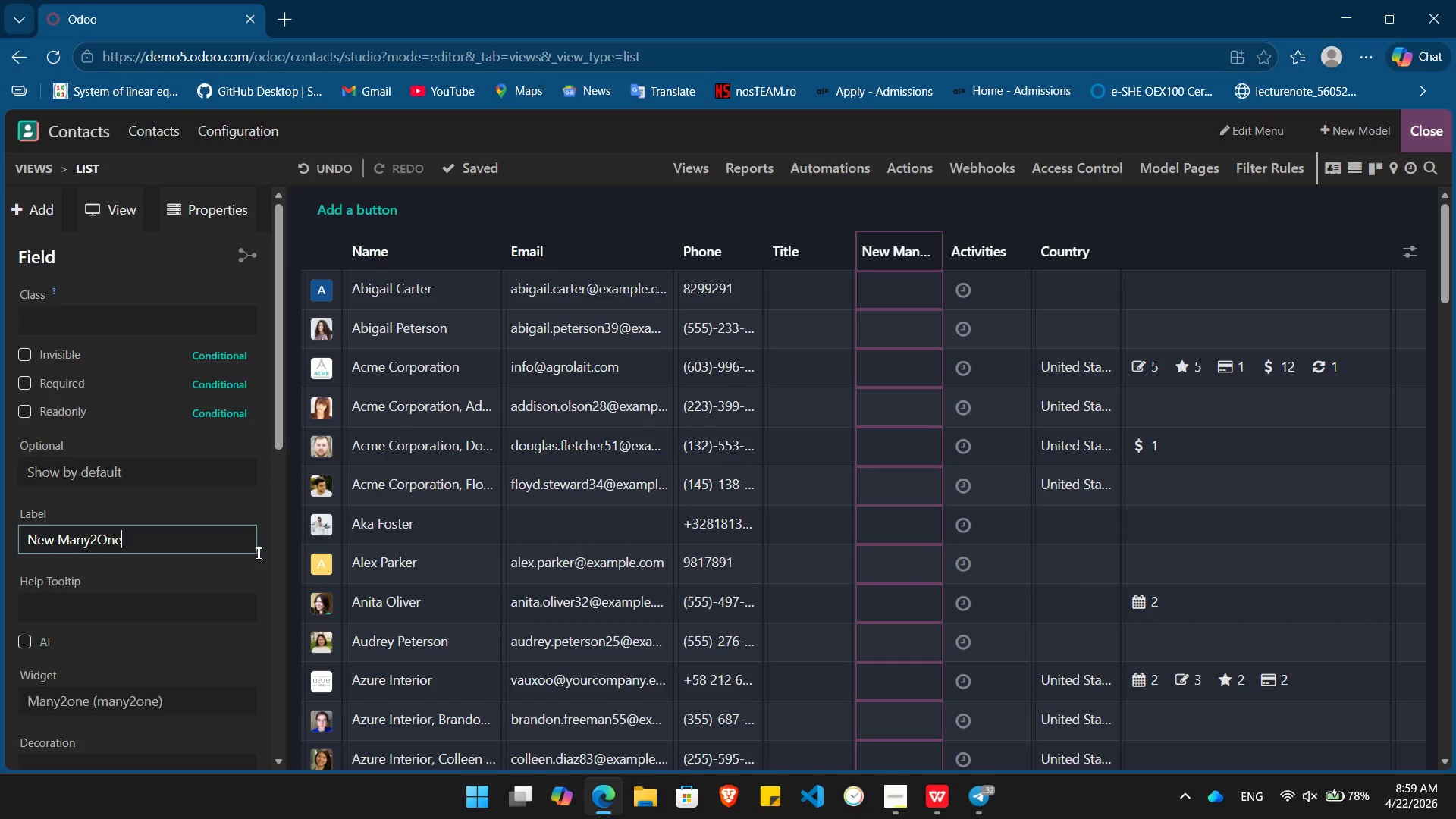 
hold_key(key=Backspace, duration=0.94)
 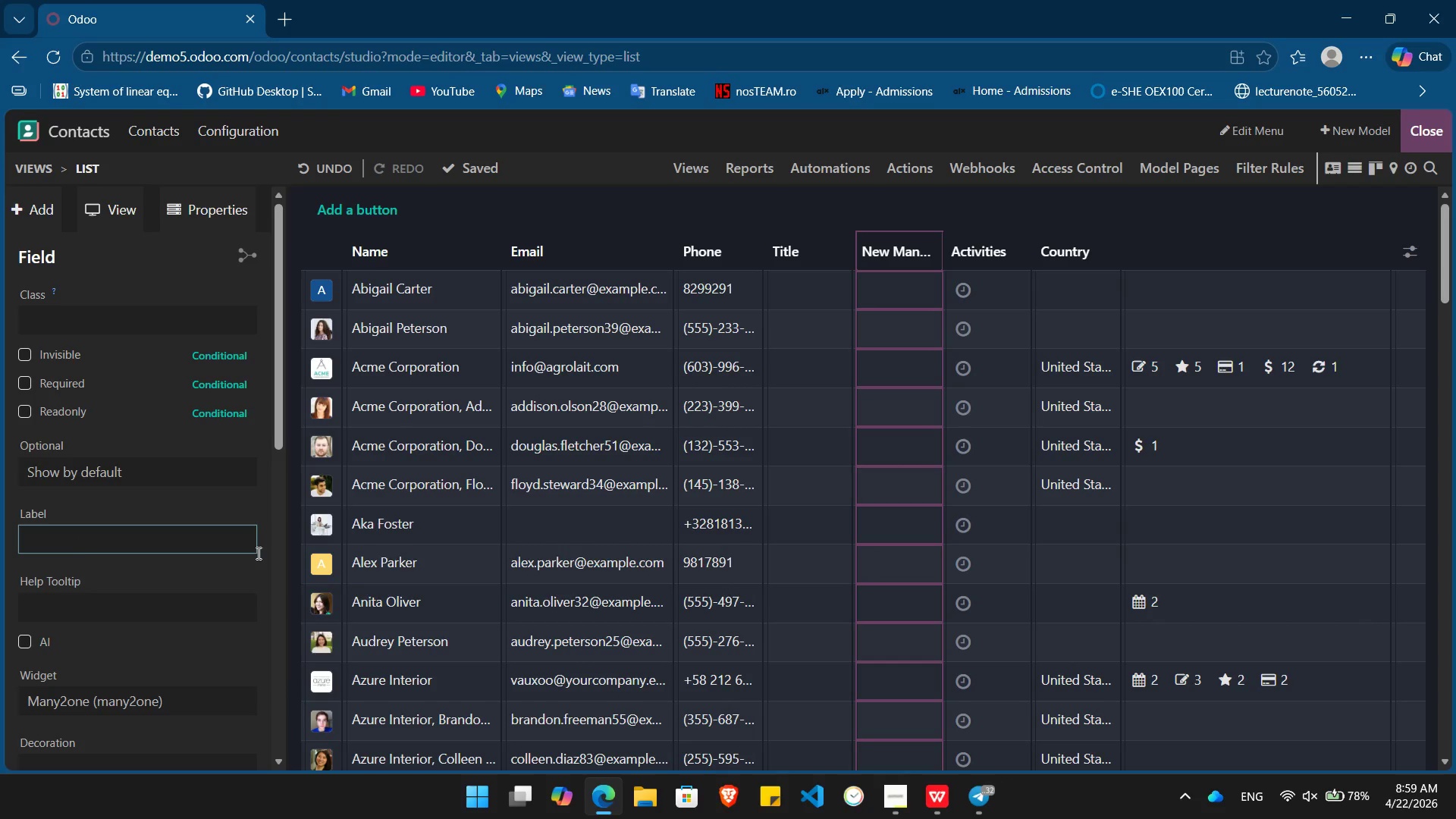 
type(Industry)
 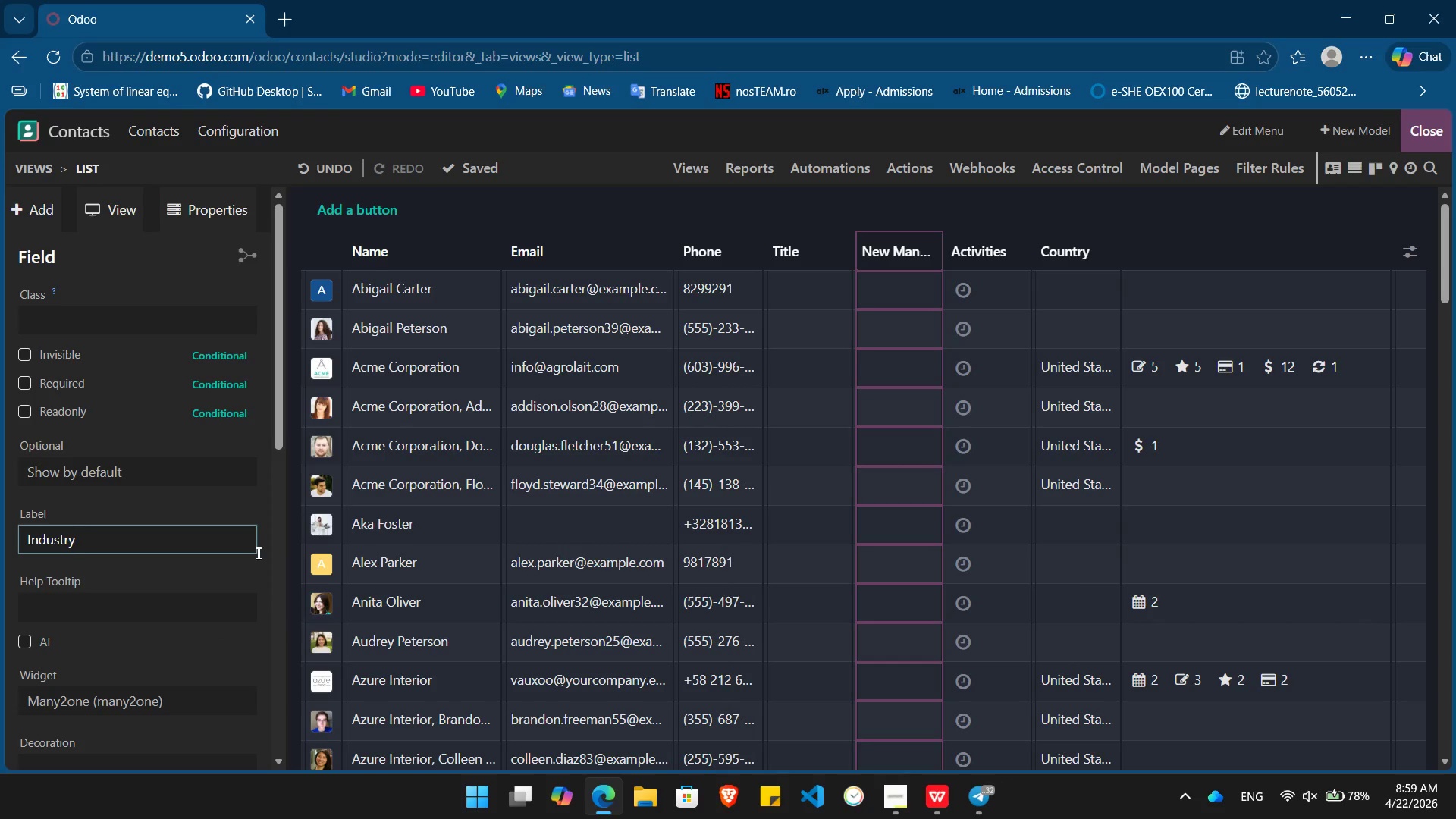 
key(Enter)
 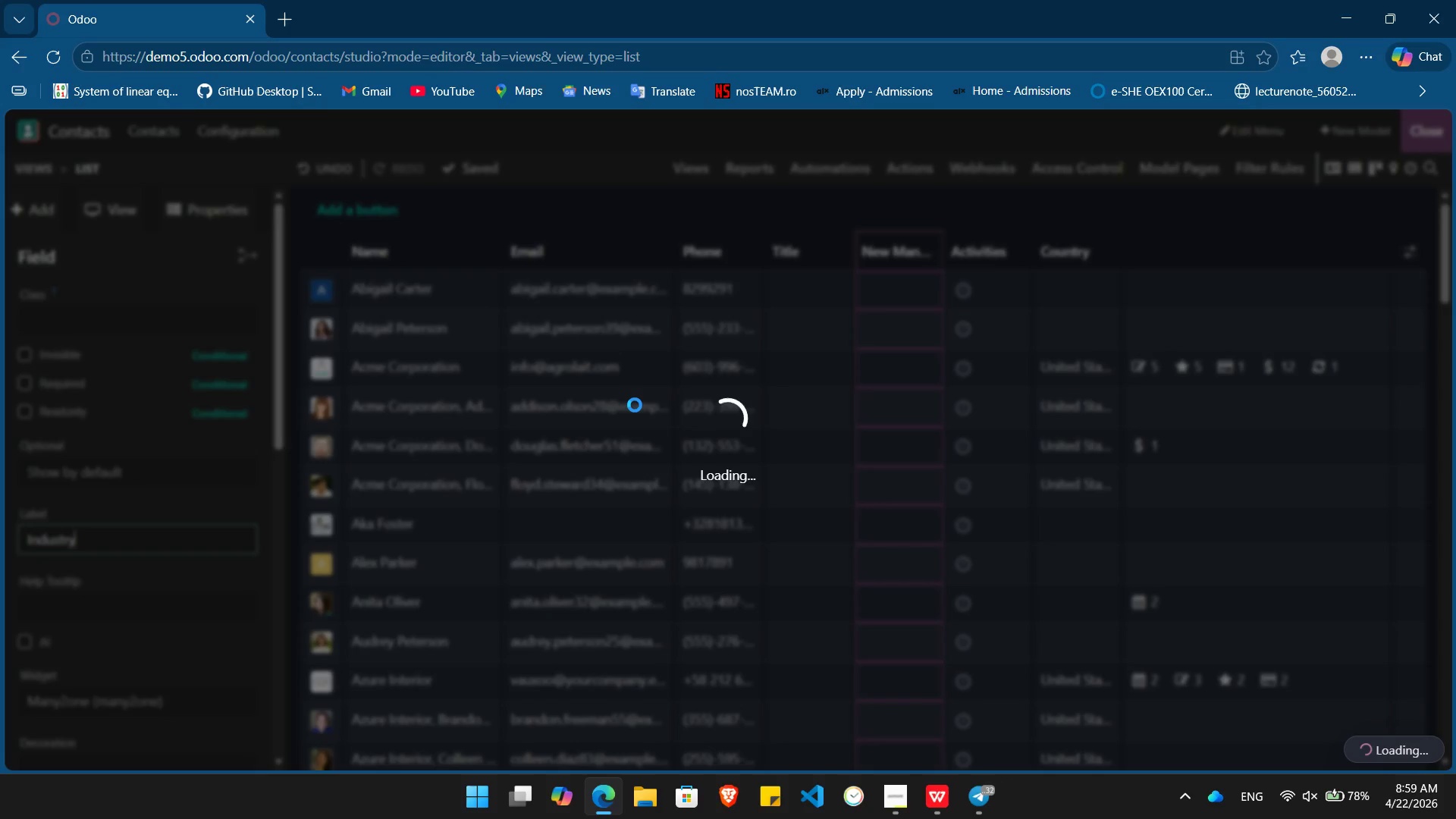 
key(Alt+AltLeft)
 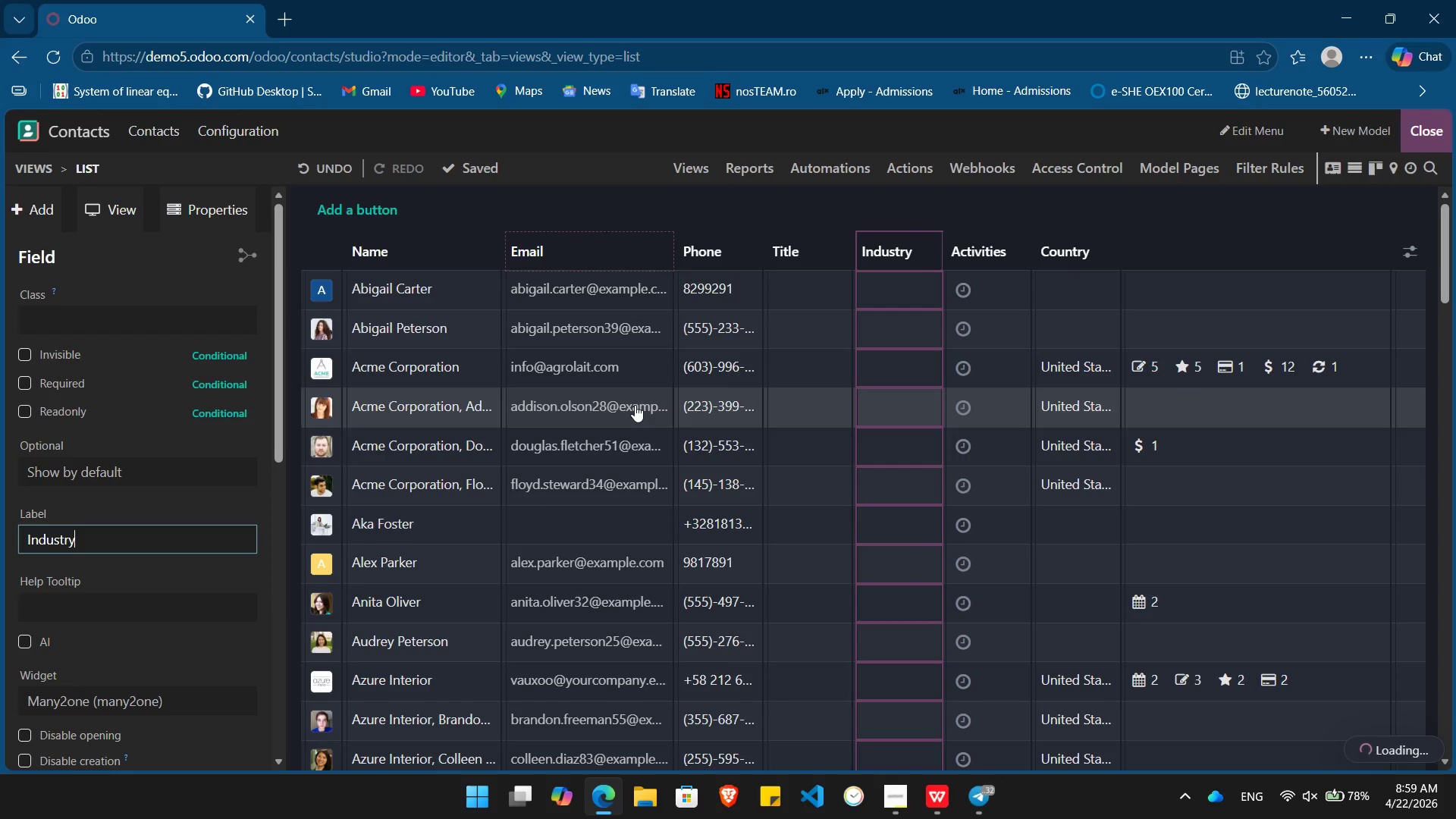 
key(Alt+Tab)
 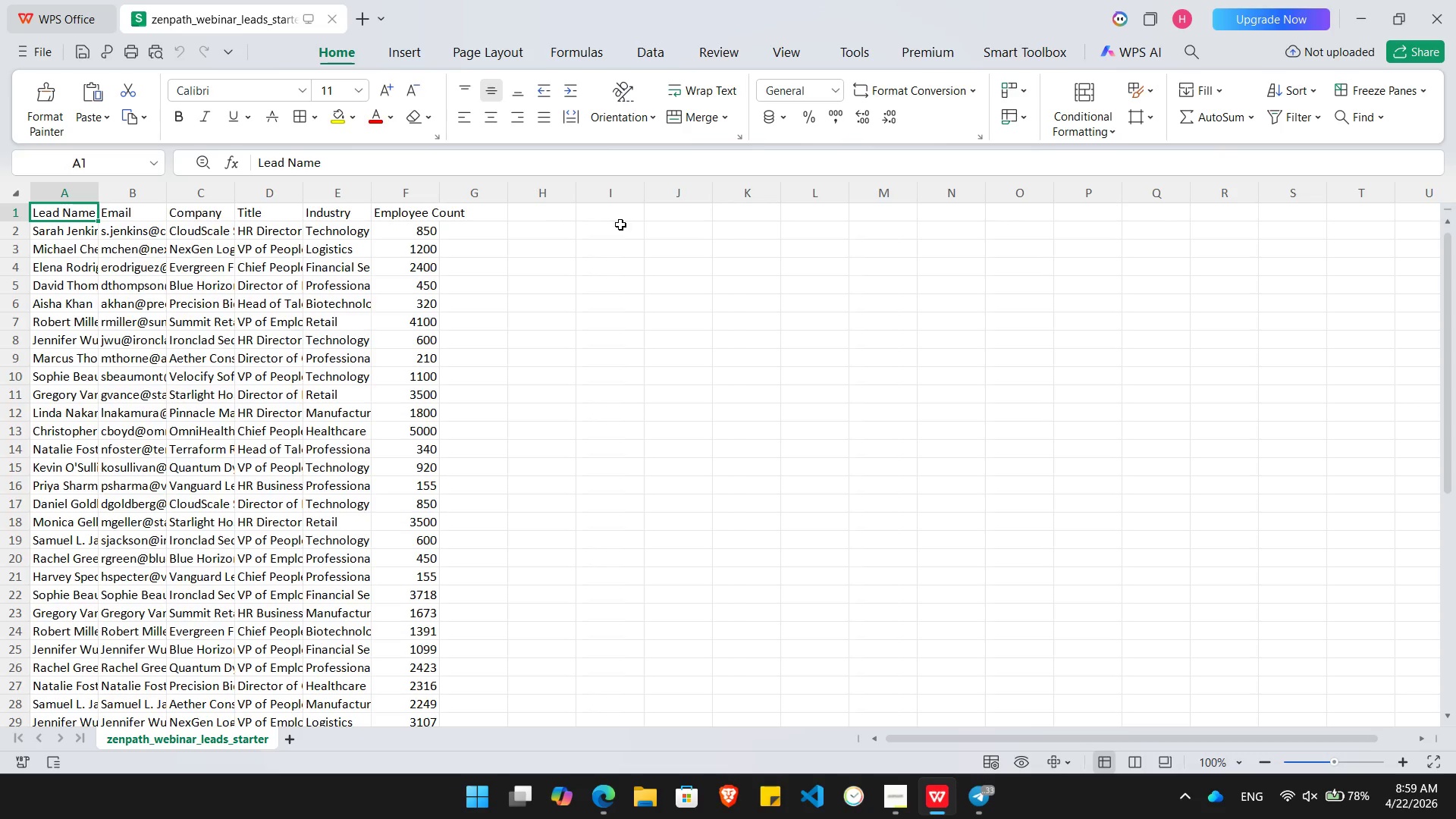 
key(Alt+AltLeft)
 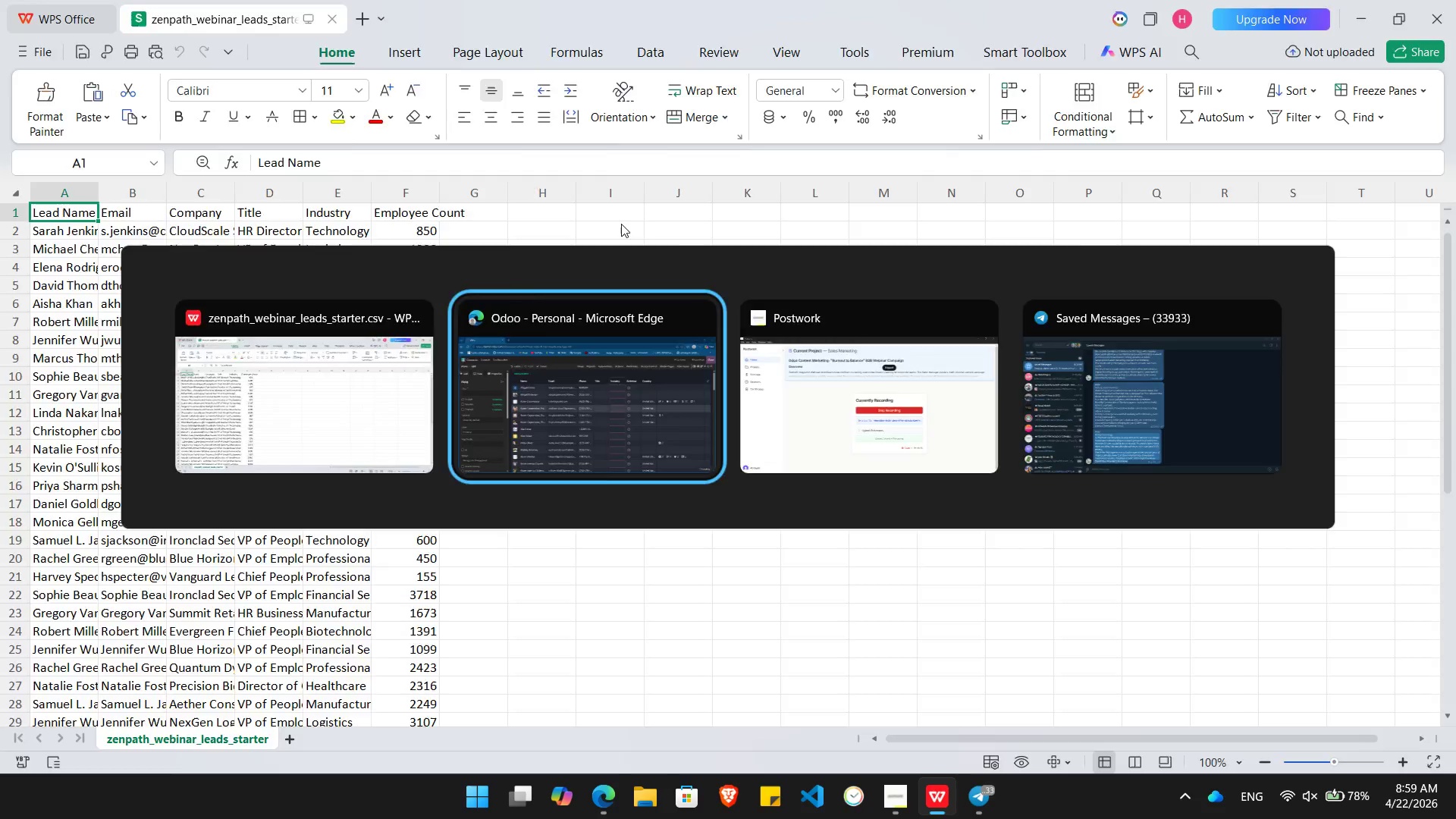 
key(Alt+Tab)
 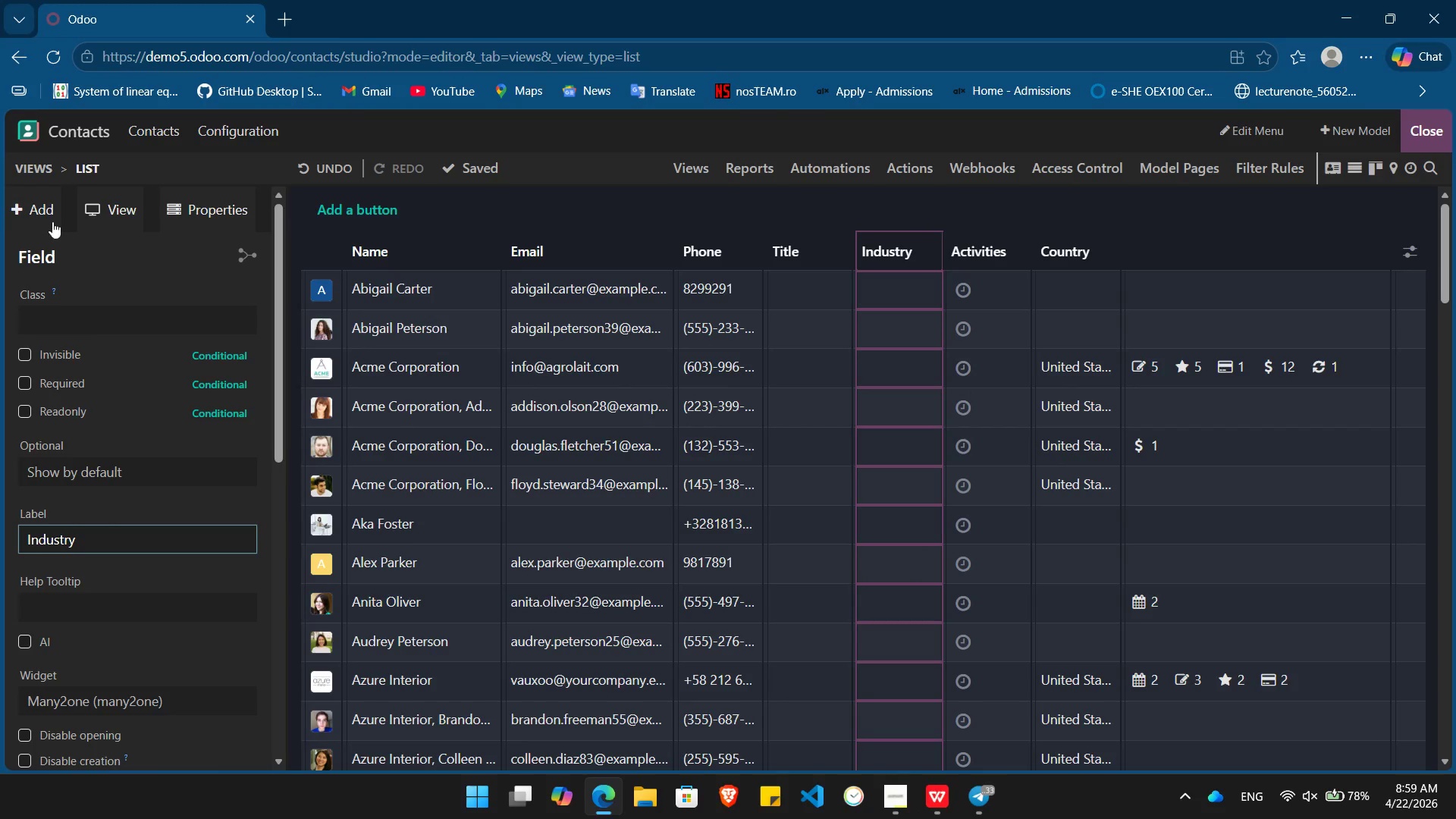 
left_click([49, 219])
 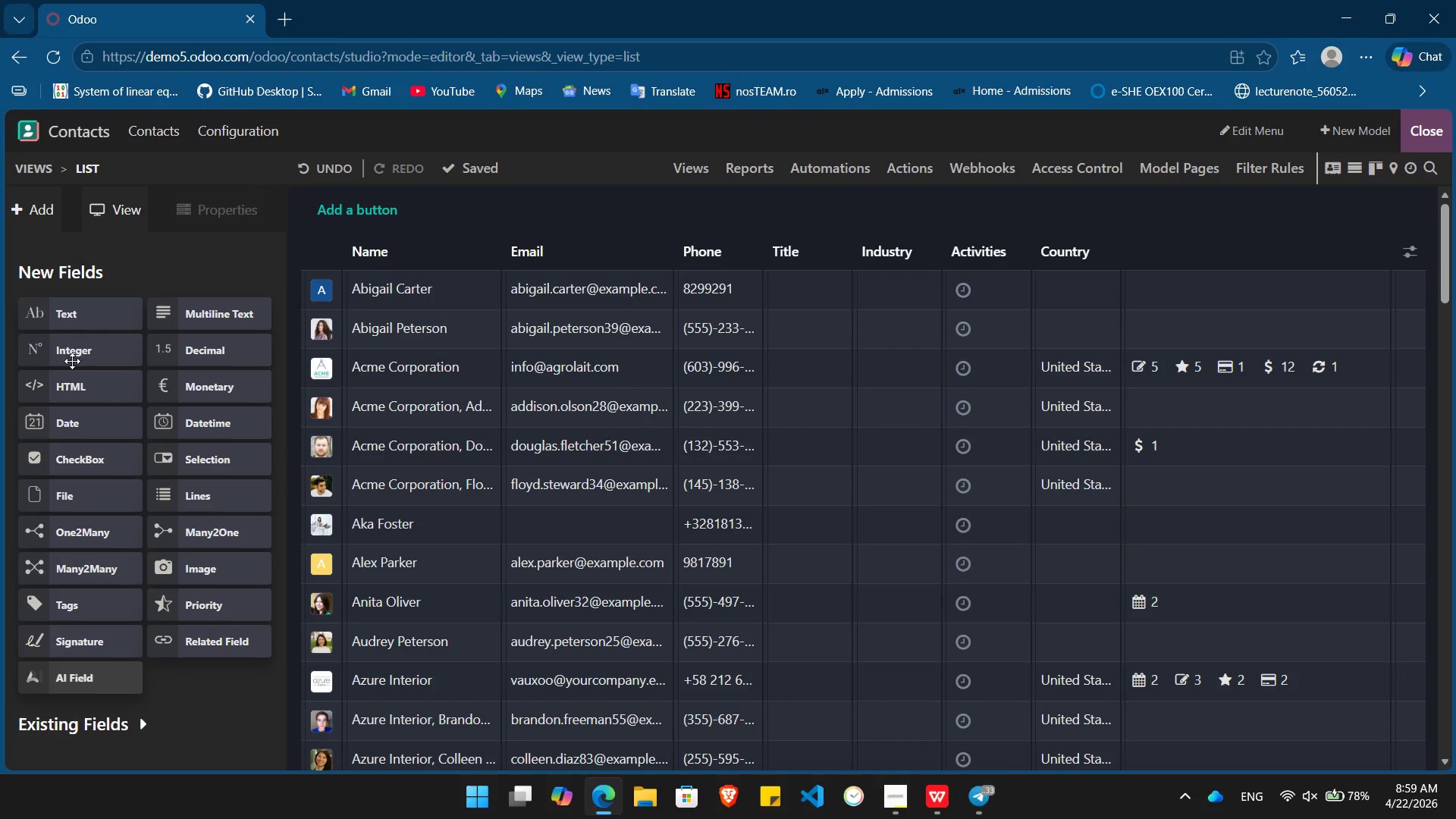 
left_click_drag(start_coordinate=[76, 353], to_coordinate=[974, 245])
 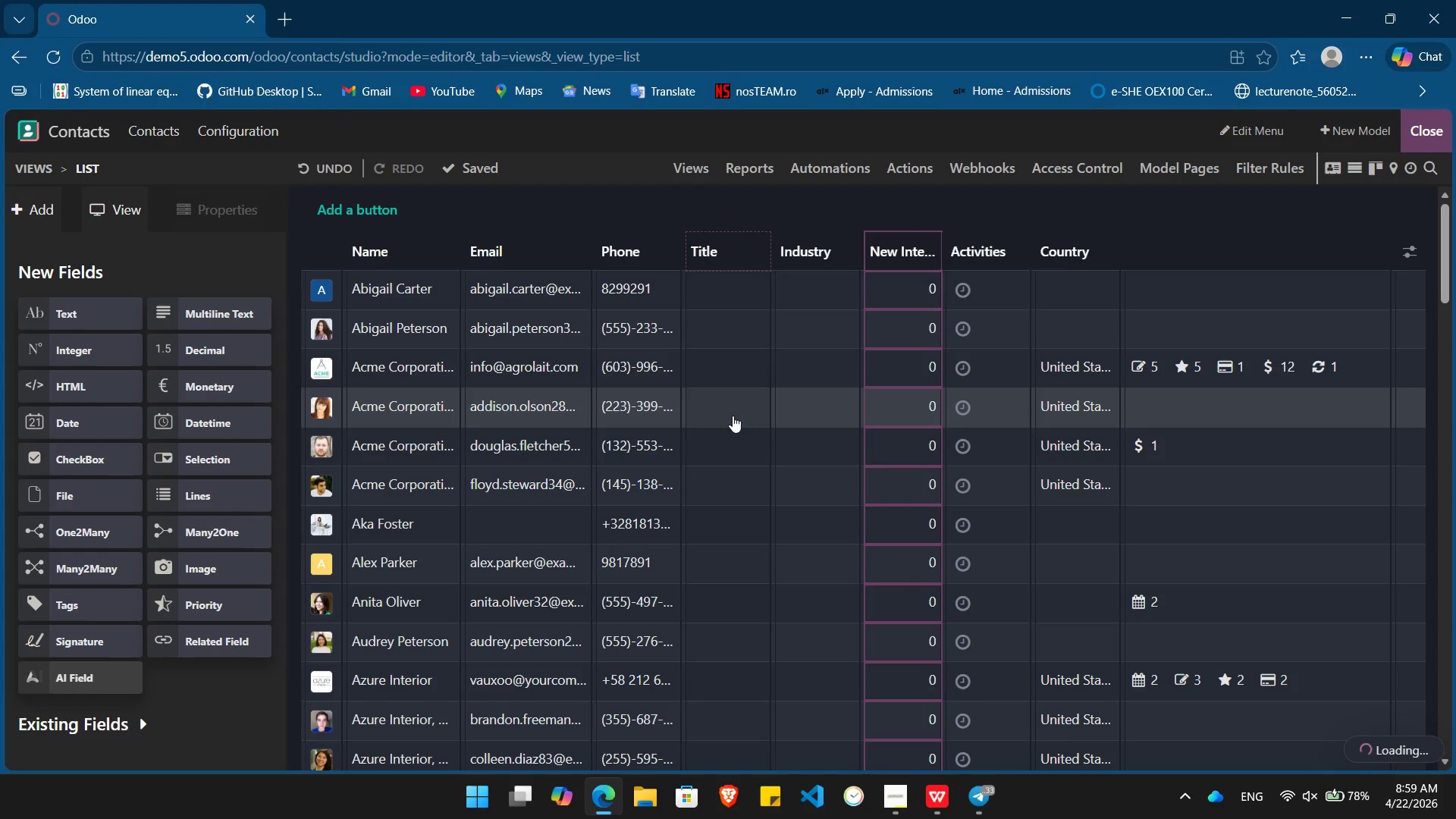 
wait(5.02)
 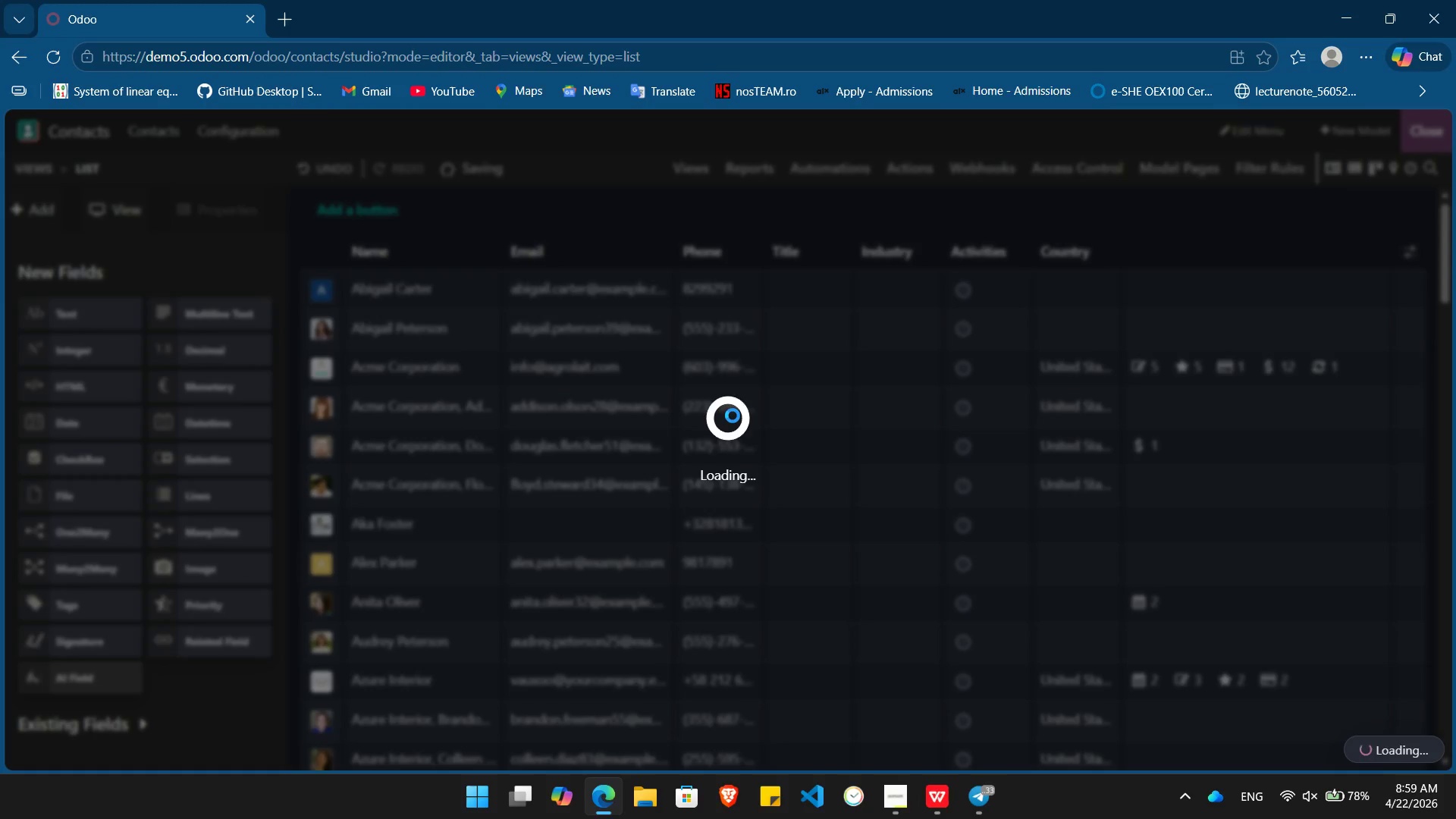 
hold_key(key=Backspace, duration=1.05)
 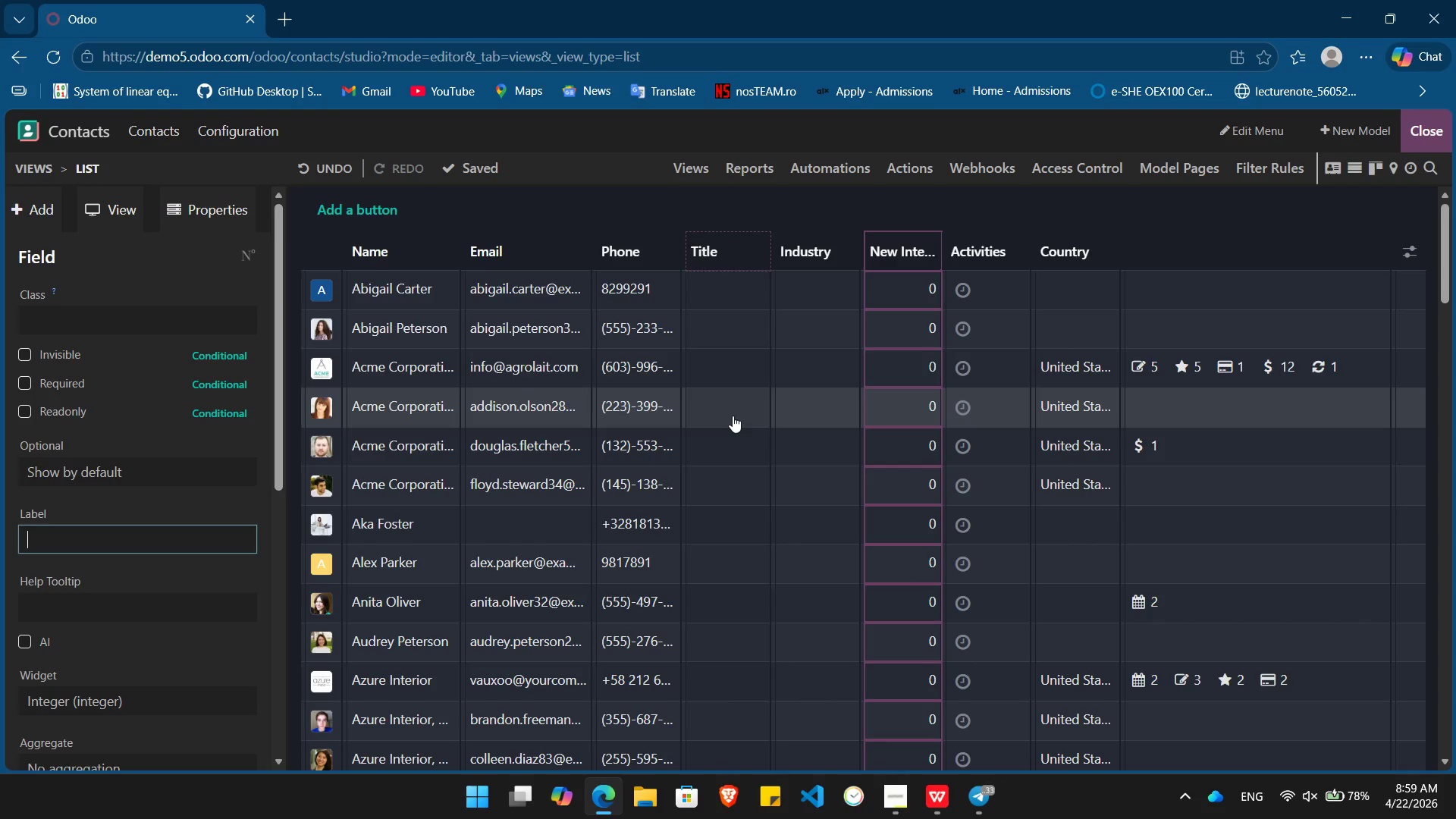 
type(Employee Con)
key(Backspace)
type(unt)
 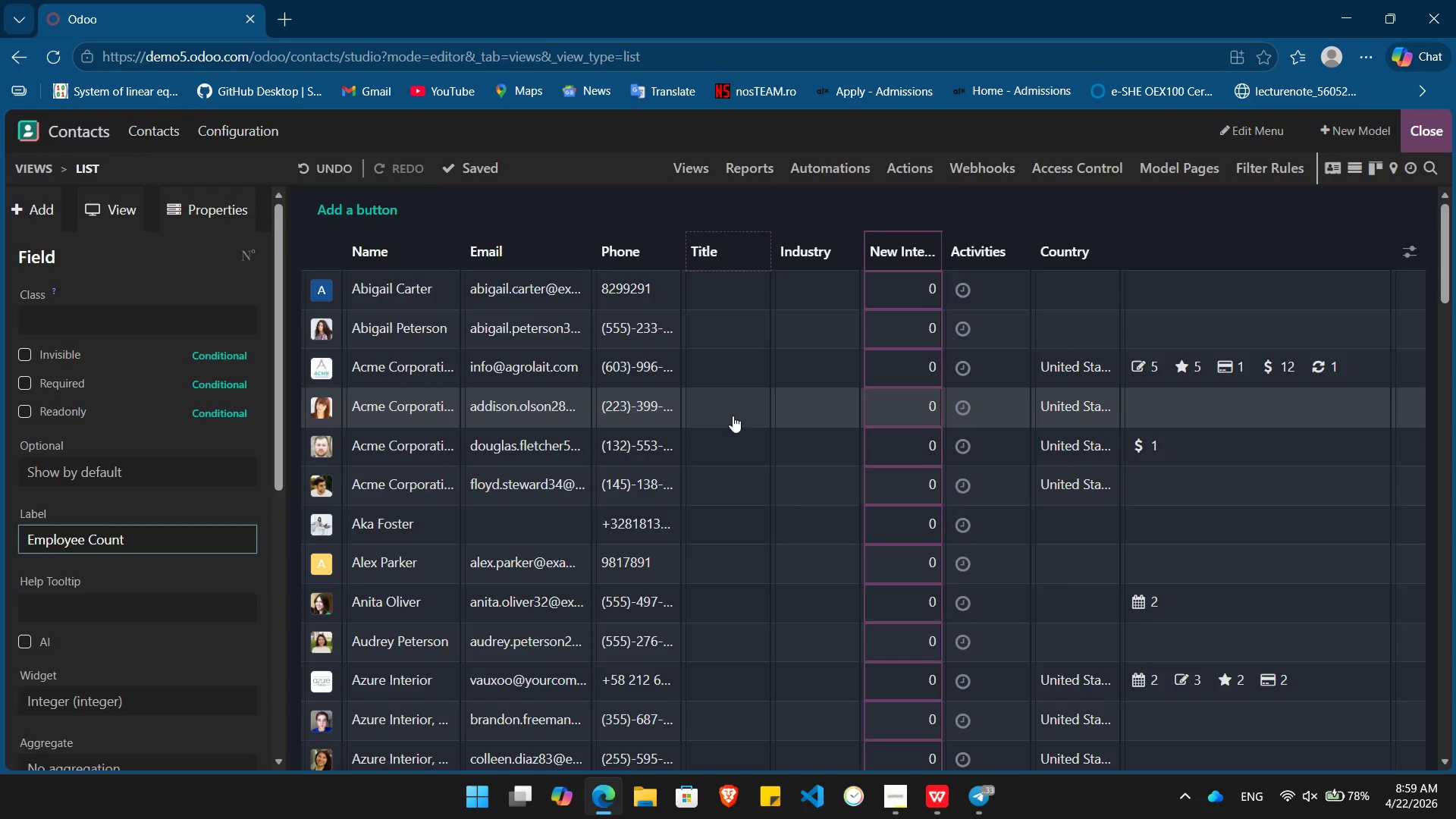 
key(Enter)
 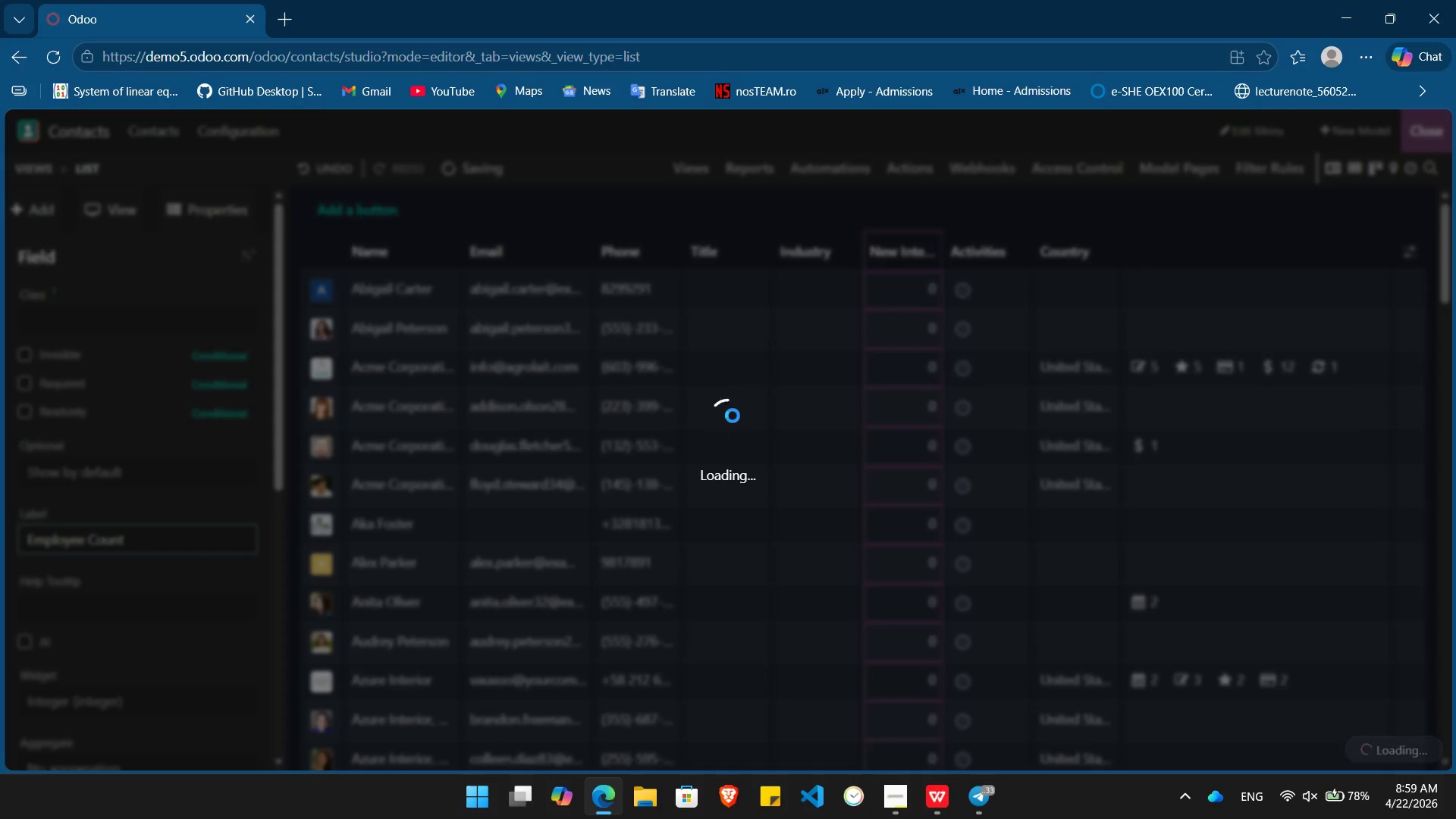 
key(Alt+AltLeft)
 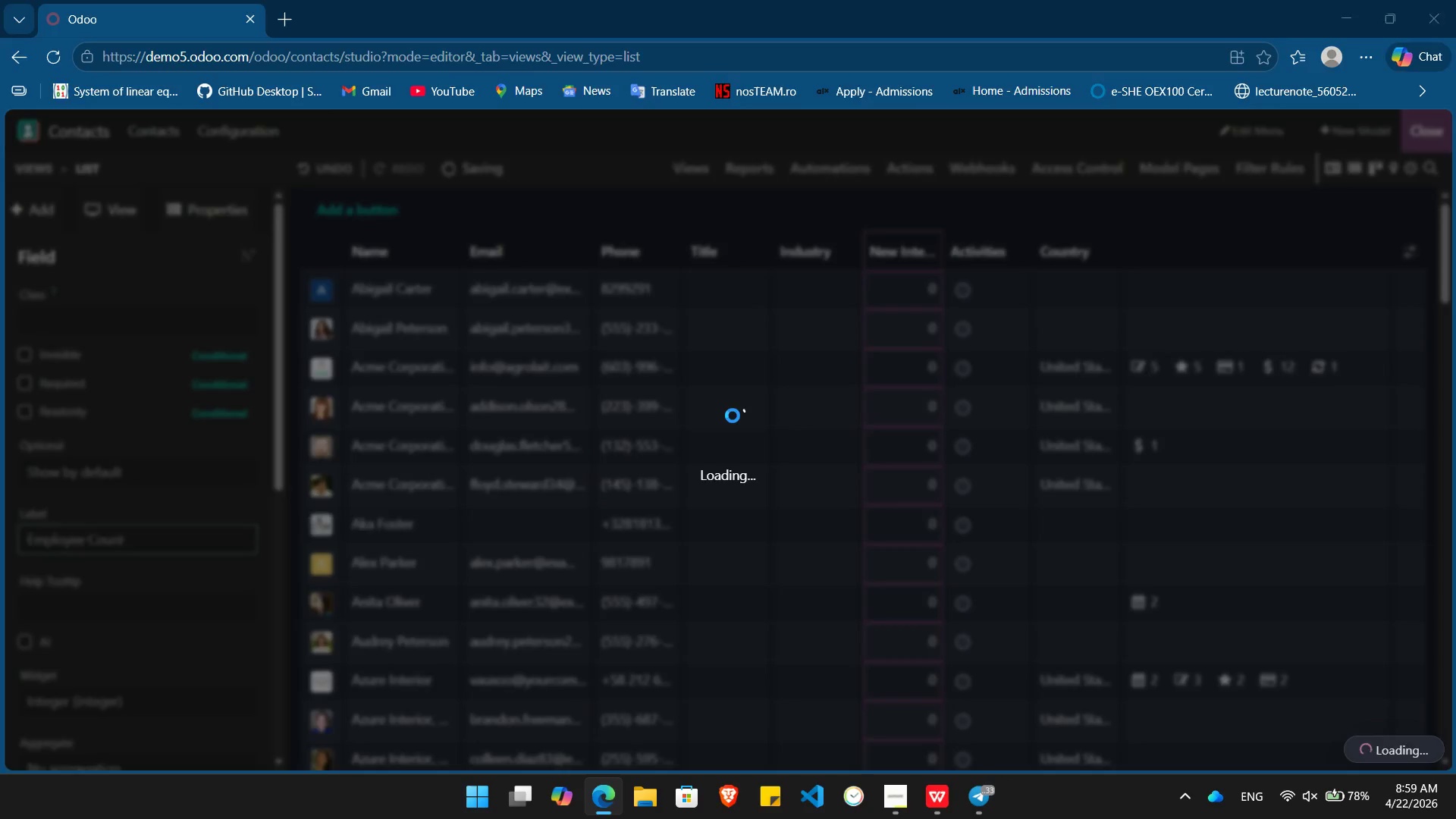 
key(Alt+Tab)
 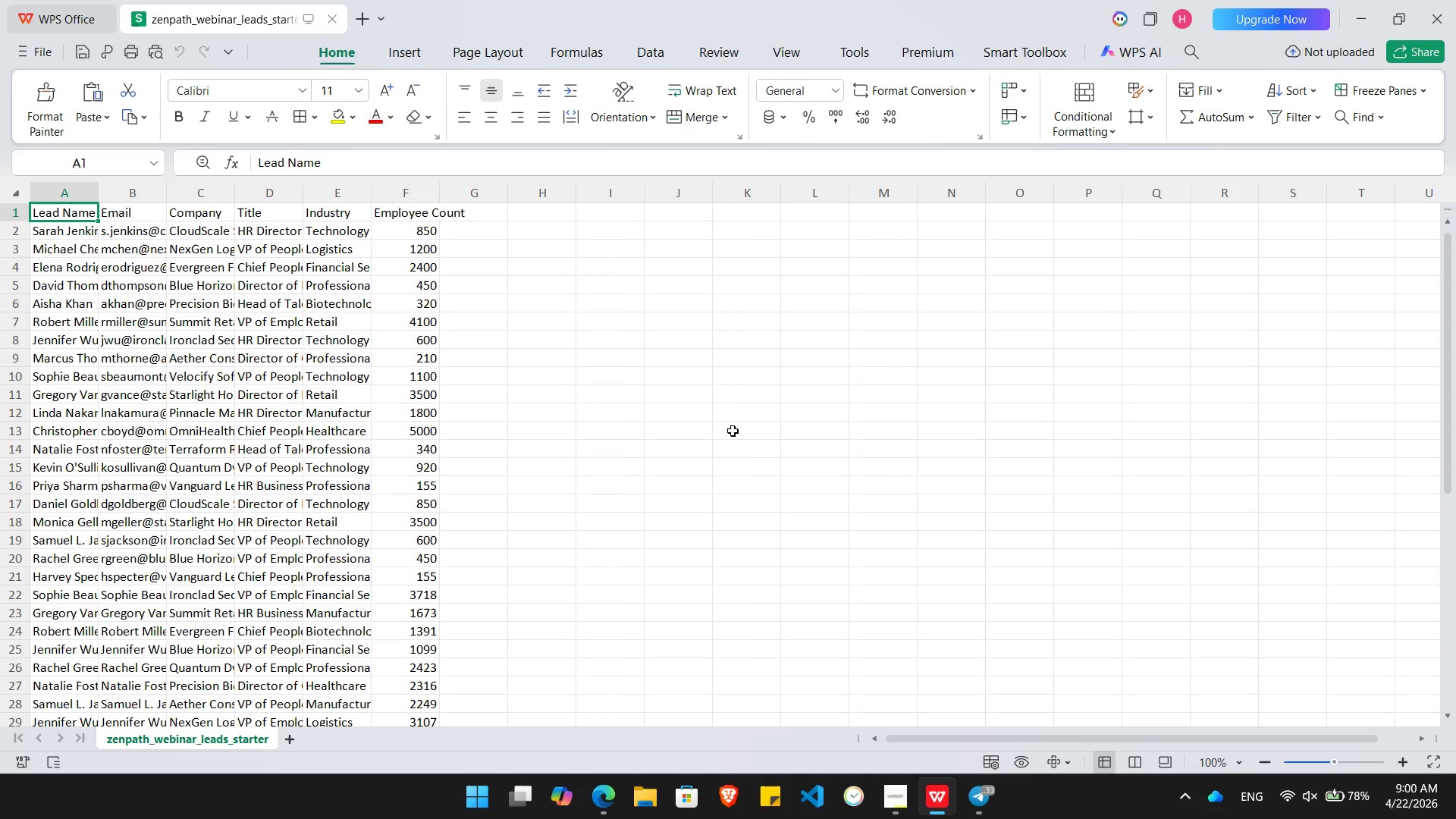 
key(Alt+AltLeft)
 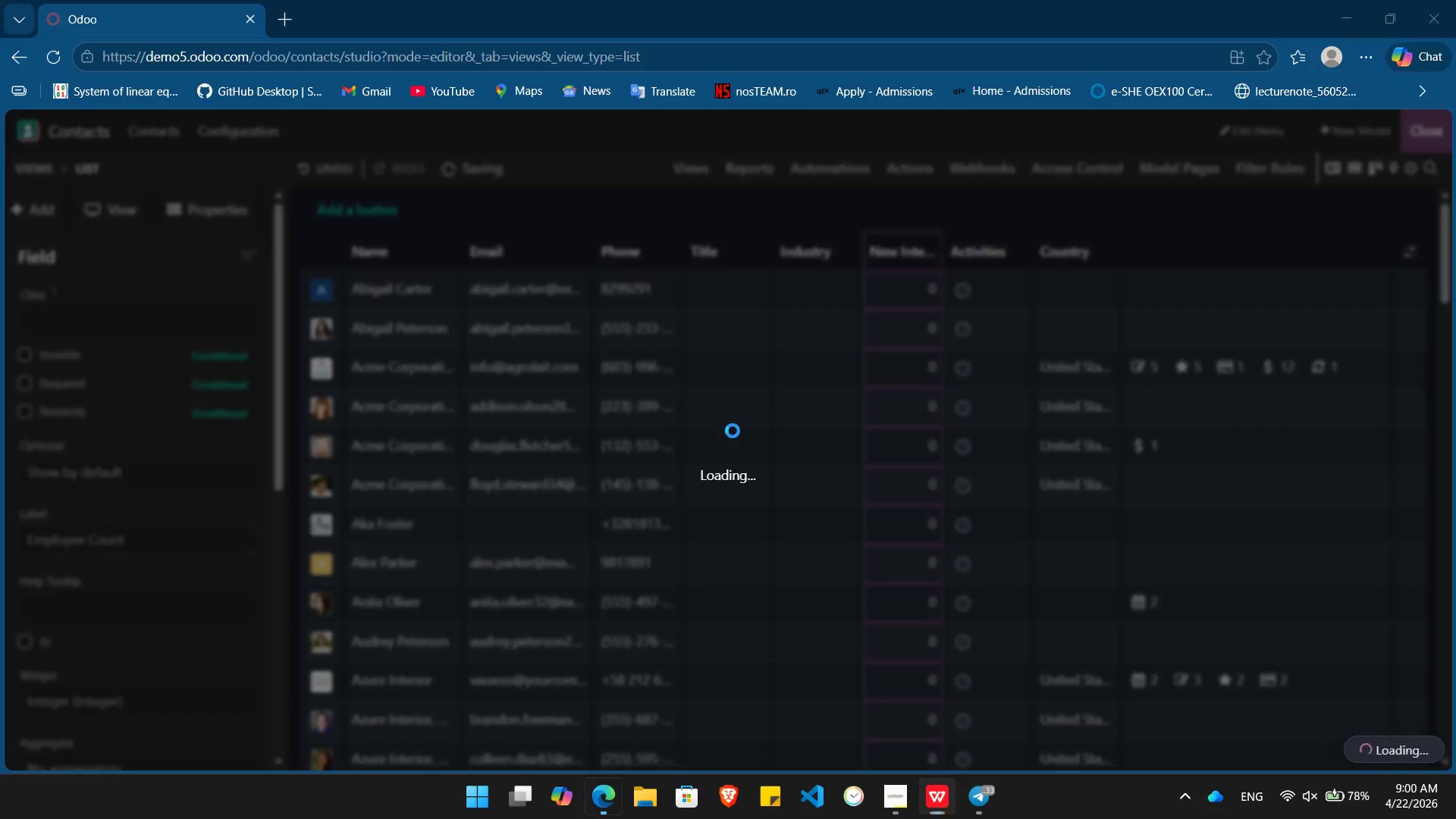 
key(Alt+Tab)
 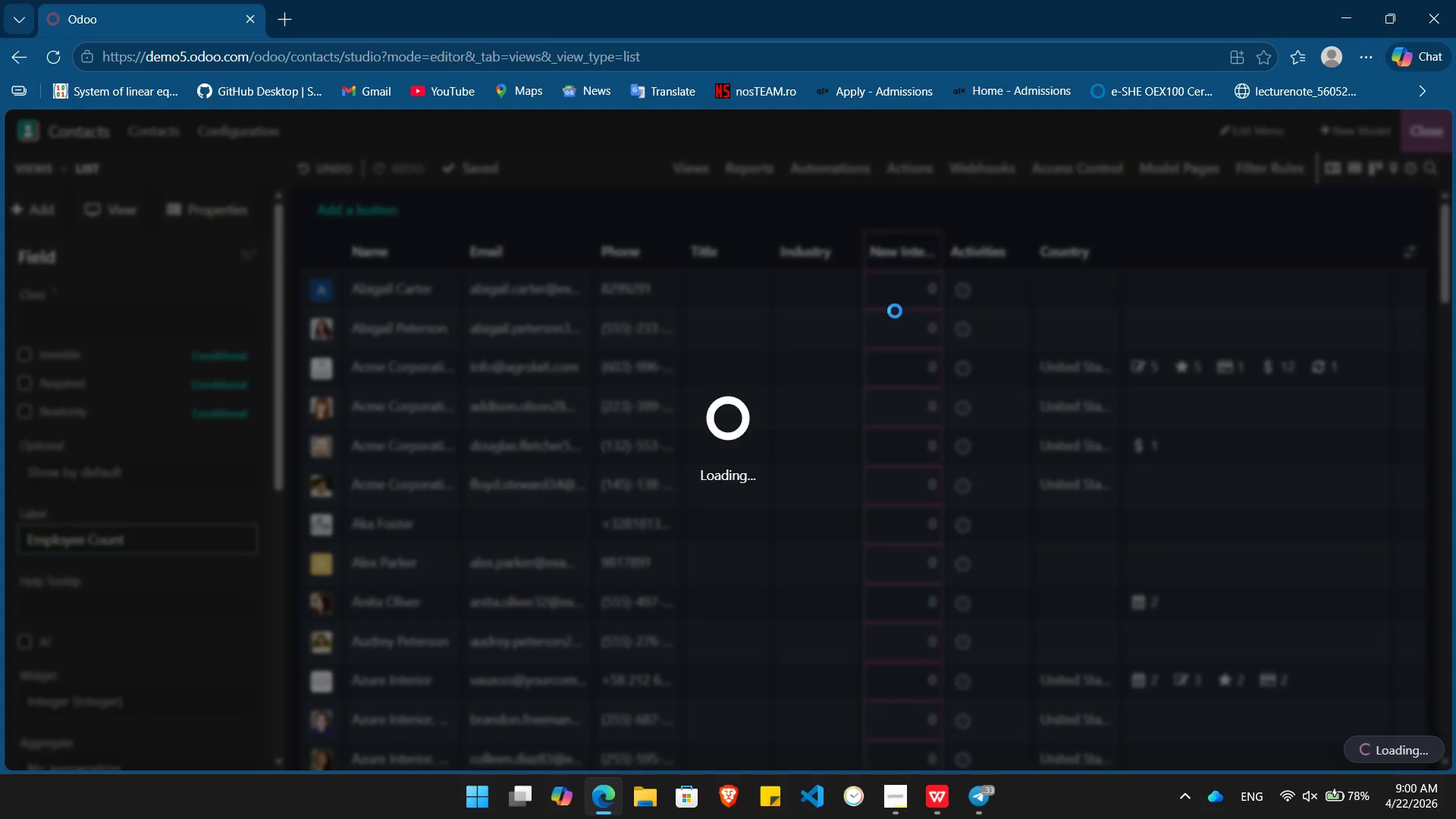 
left_click([1436, 126])
 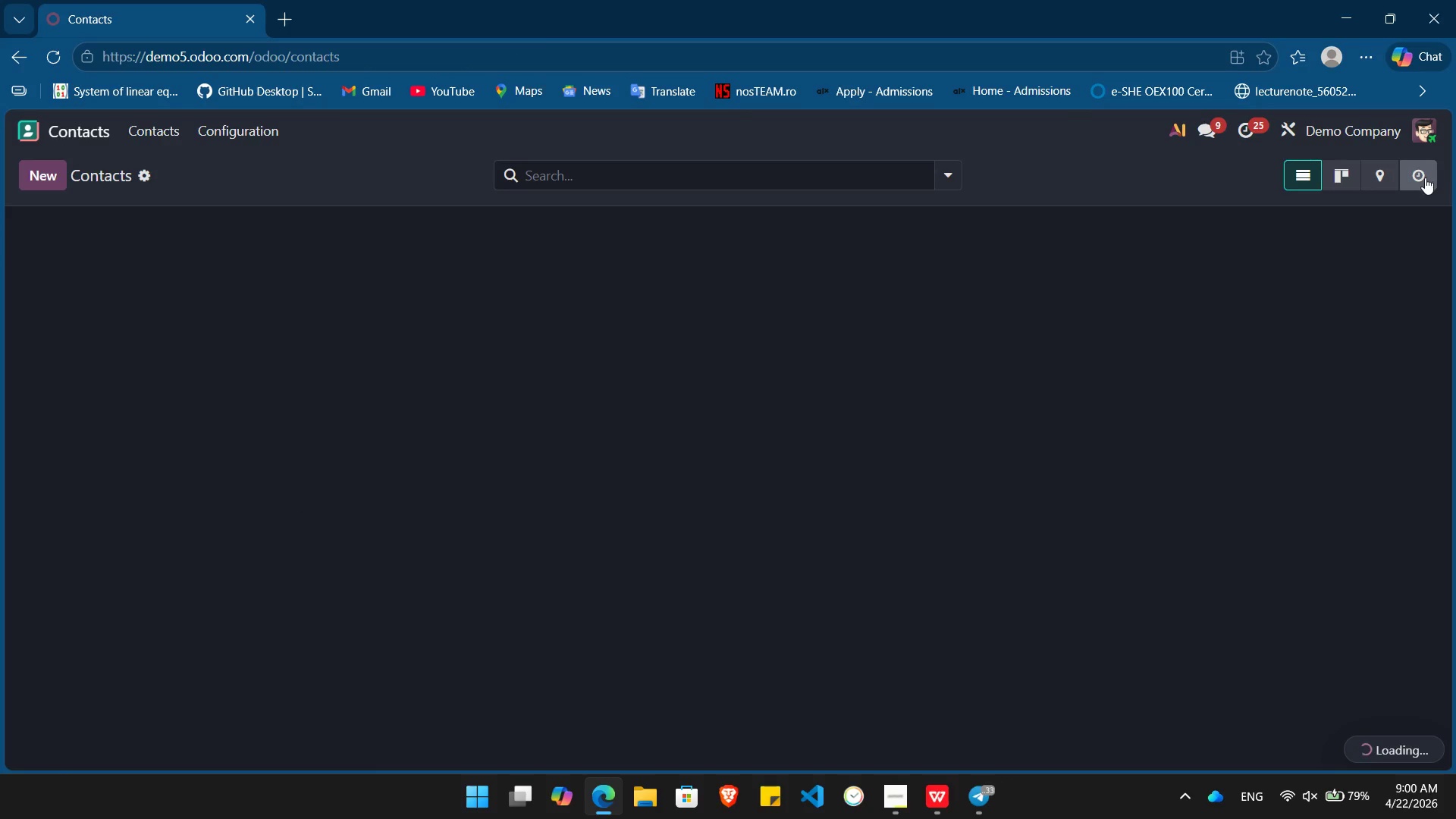 
left_click([1417, 214])
 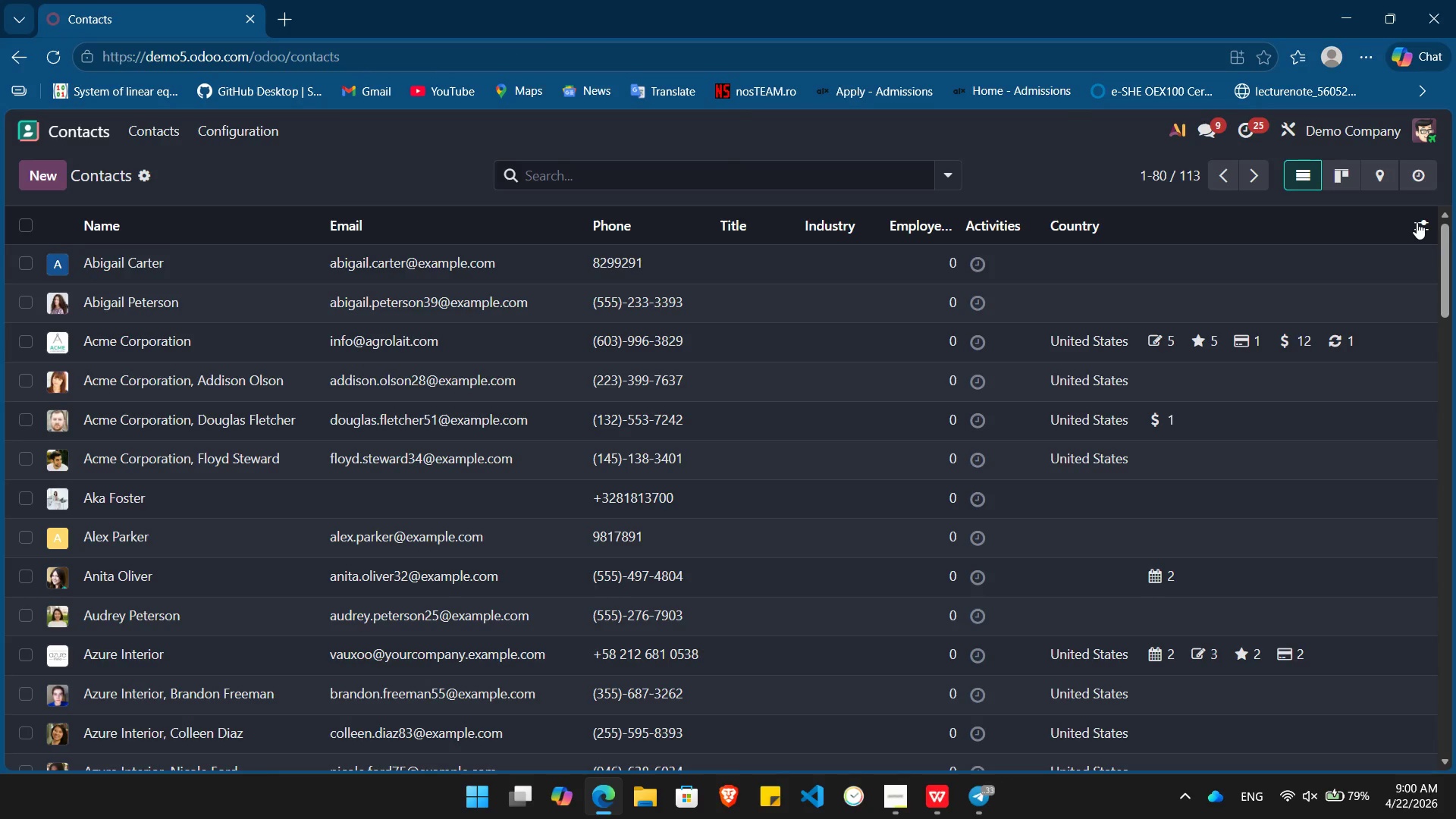 
left_click([1417, 222])
 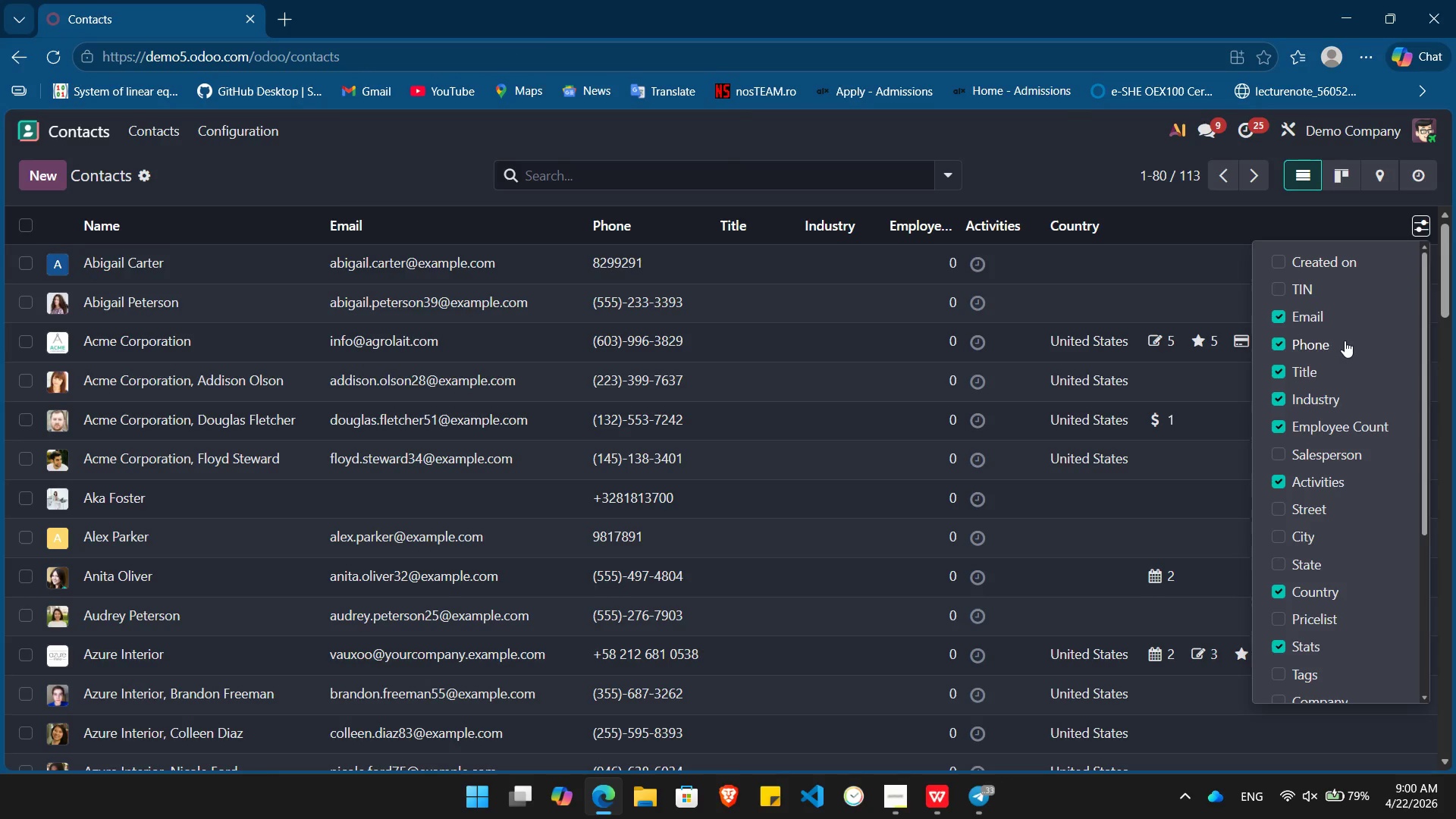 
left_click([1329, 346])
 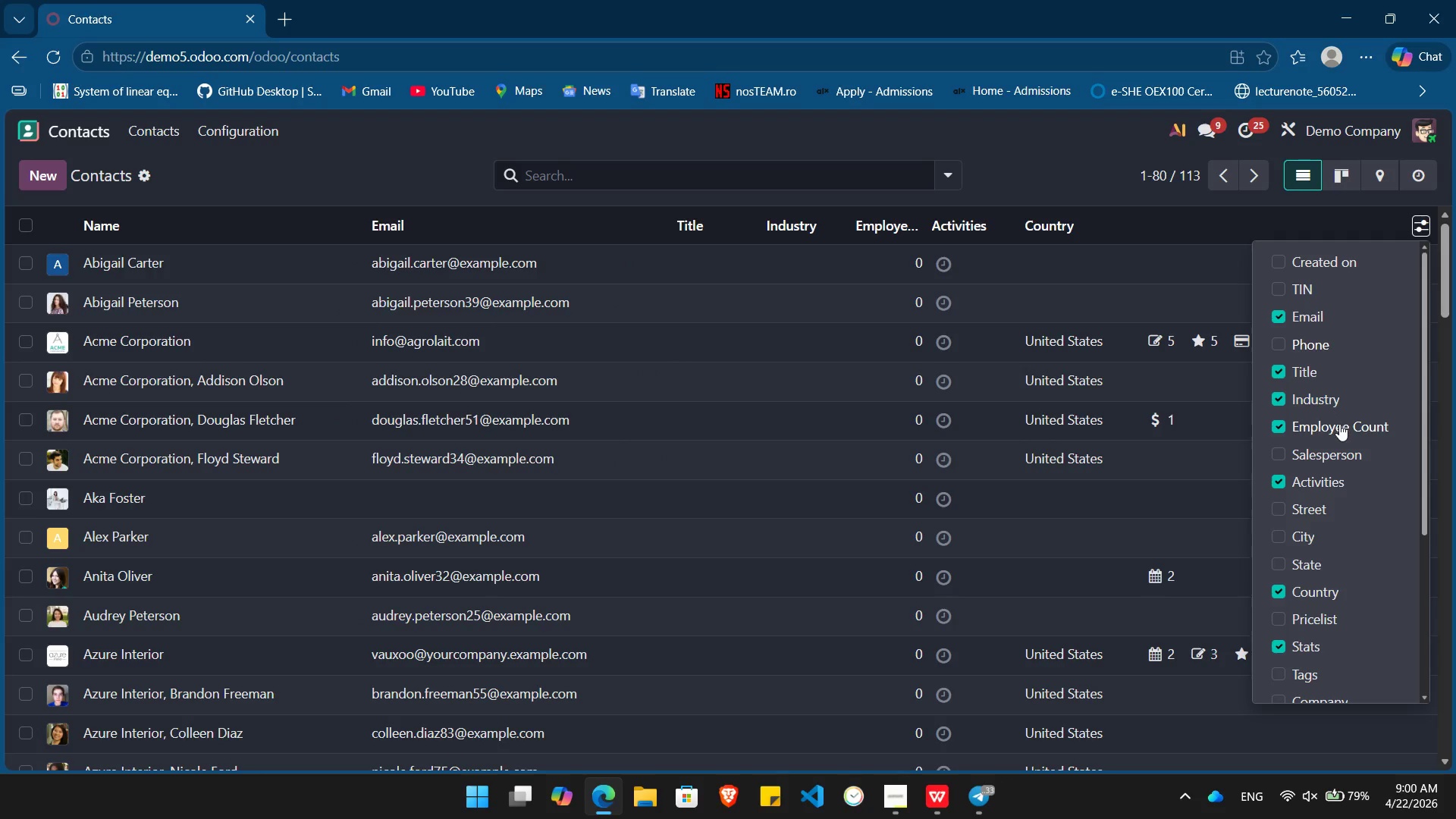 
scroll: coordinate [1337, 421], scroll_direction: up, amount: 2.0
 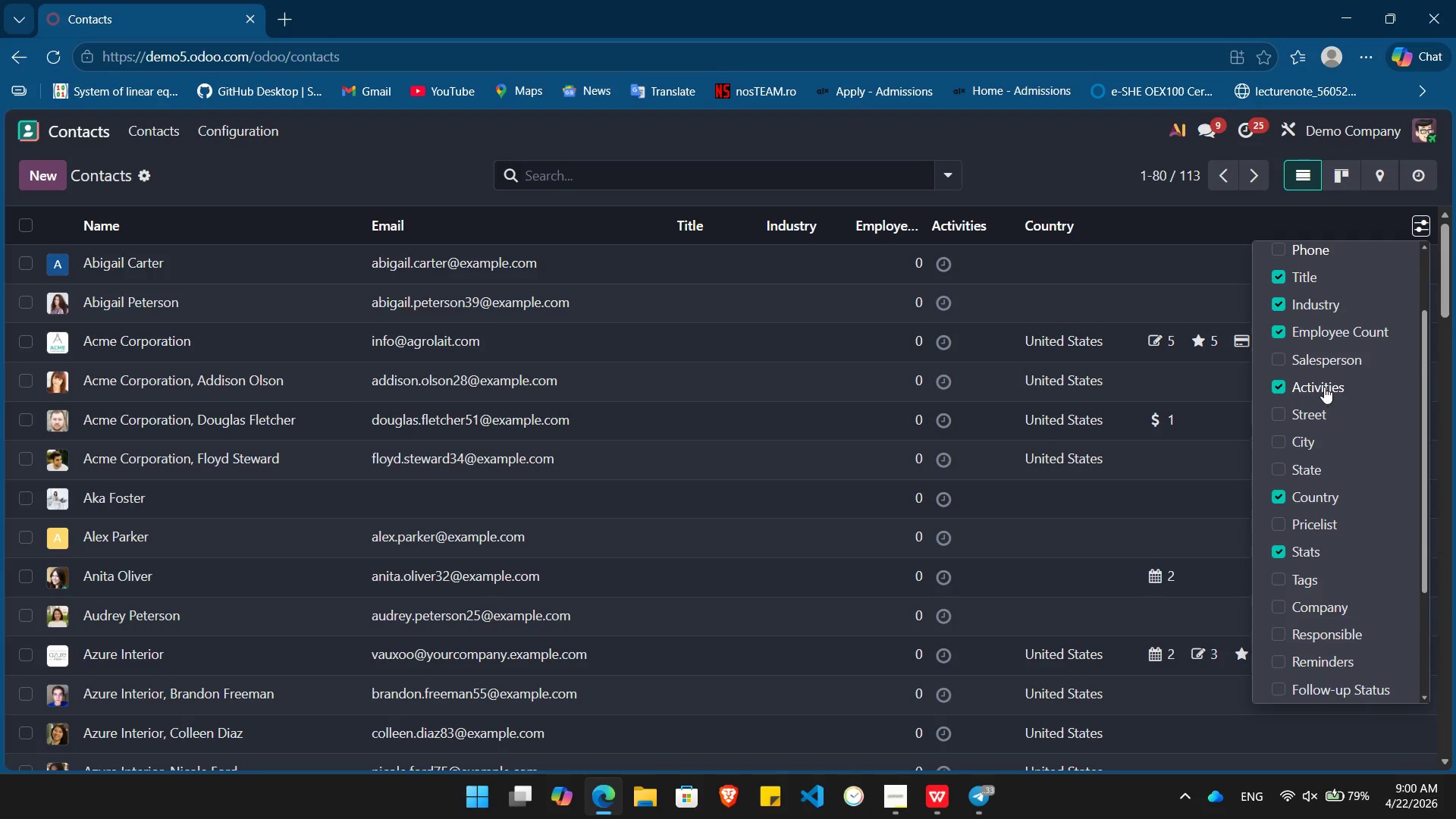 
left_click([1324, 387])
 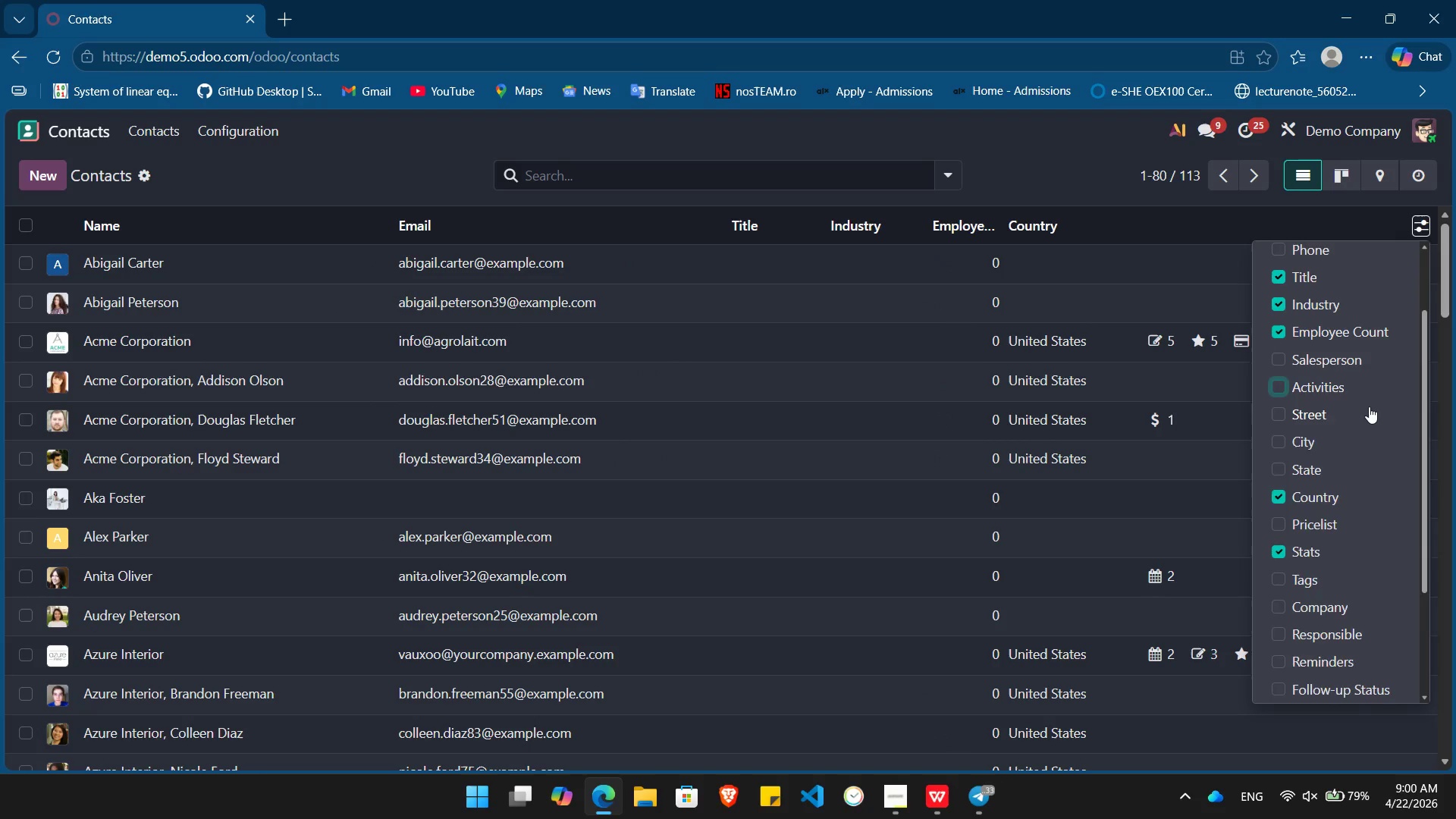 
scroll: coordinate [1369, 406], scroll_direction: down, amount: 2.0
 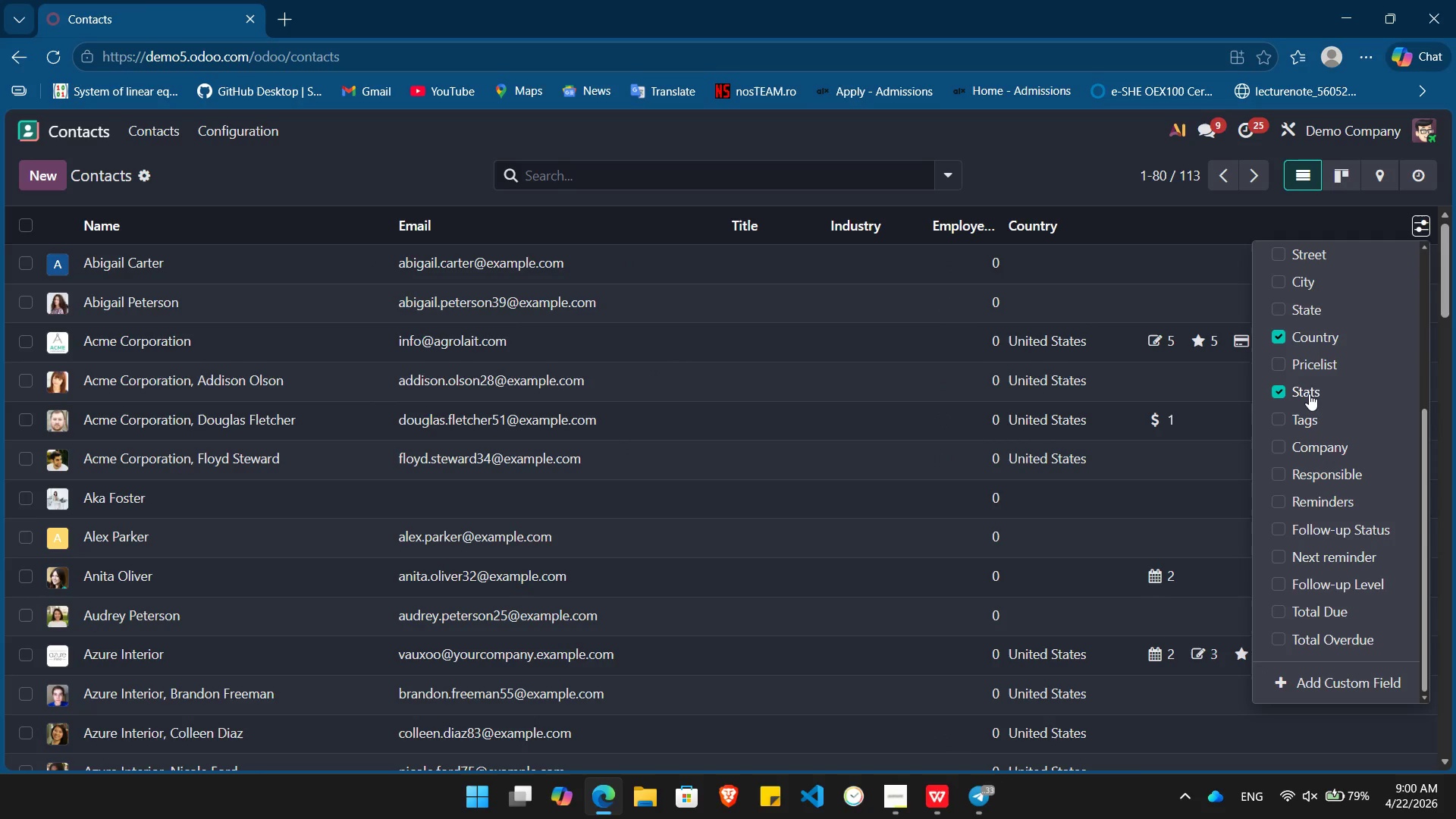 
left_click([1305, 391])
 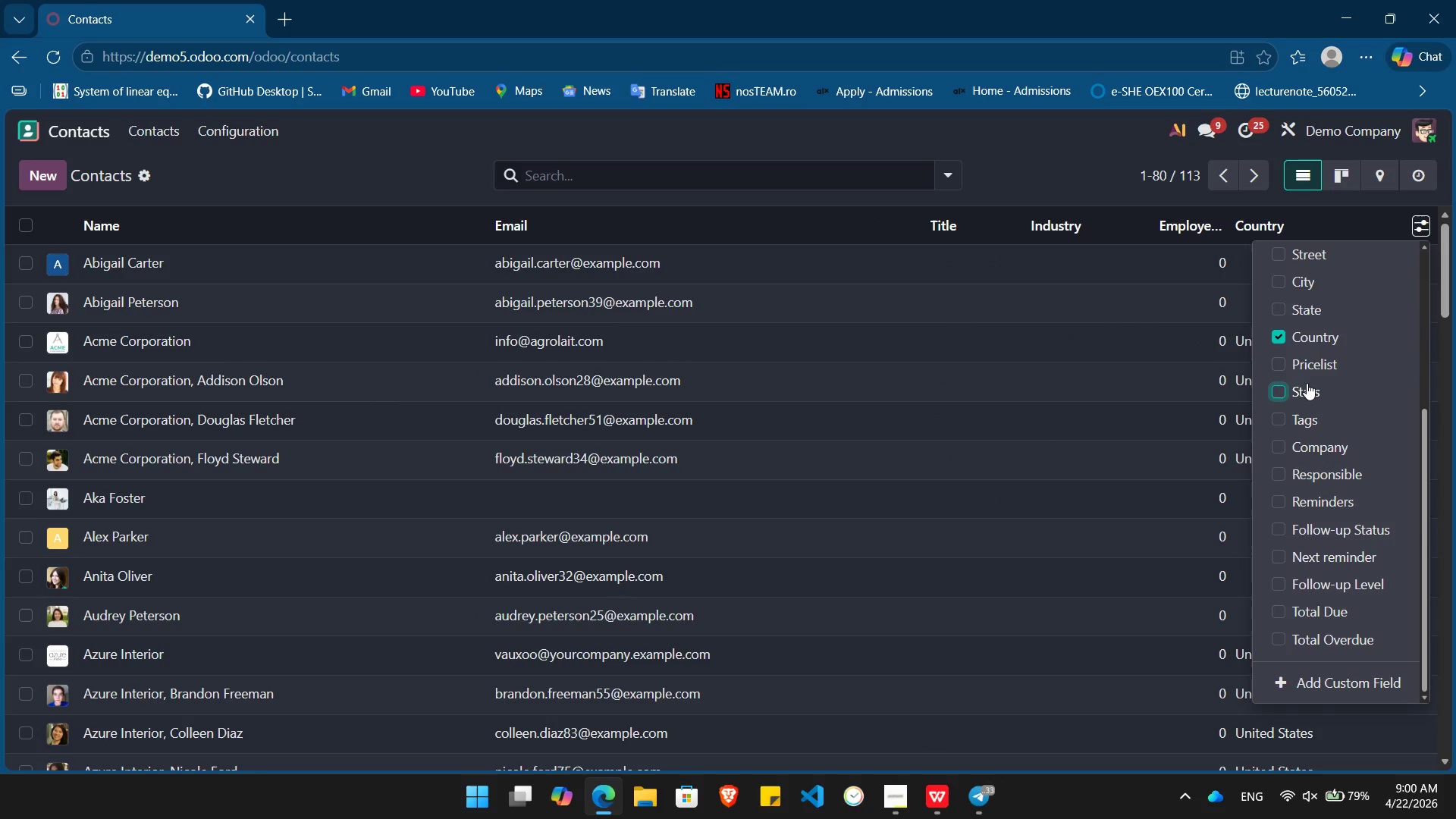 
left_click([1304, 385])
 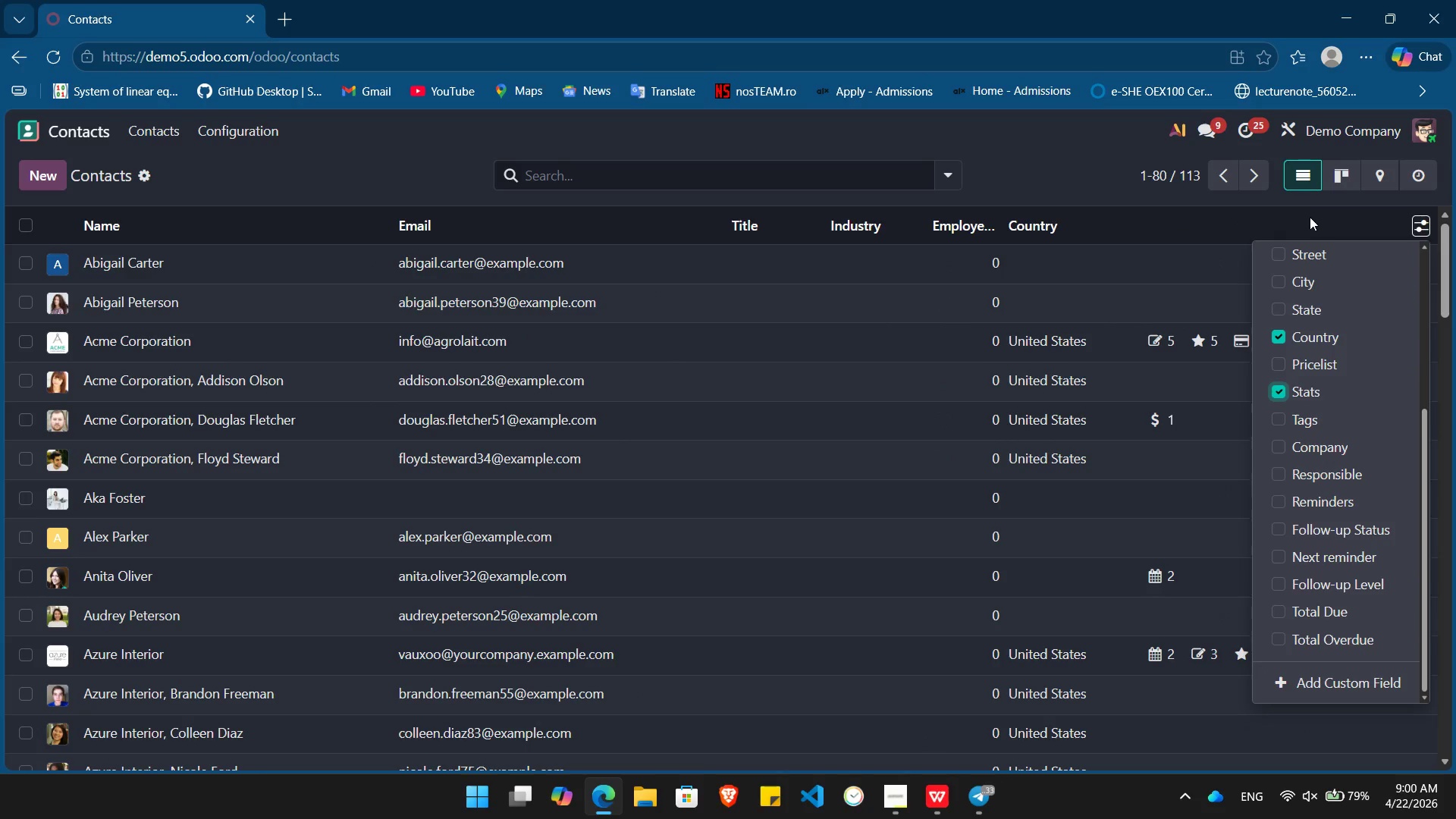 
left_click([1328, 212])
 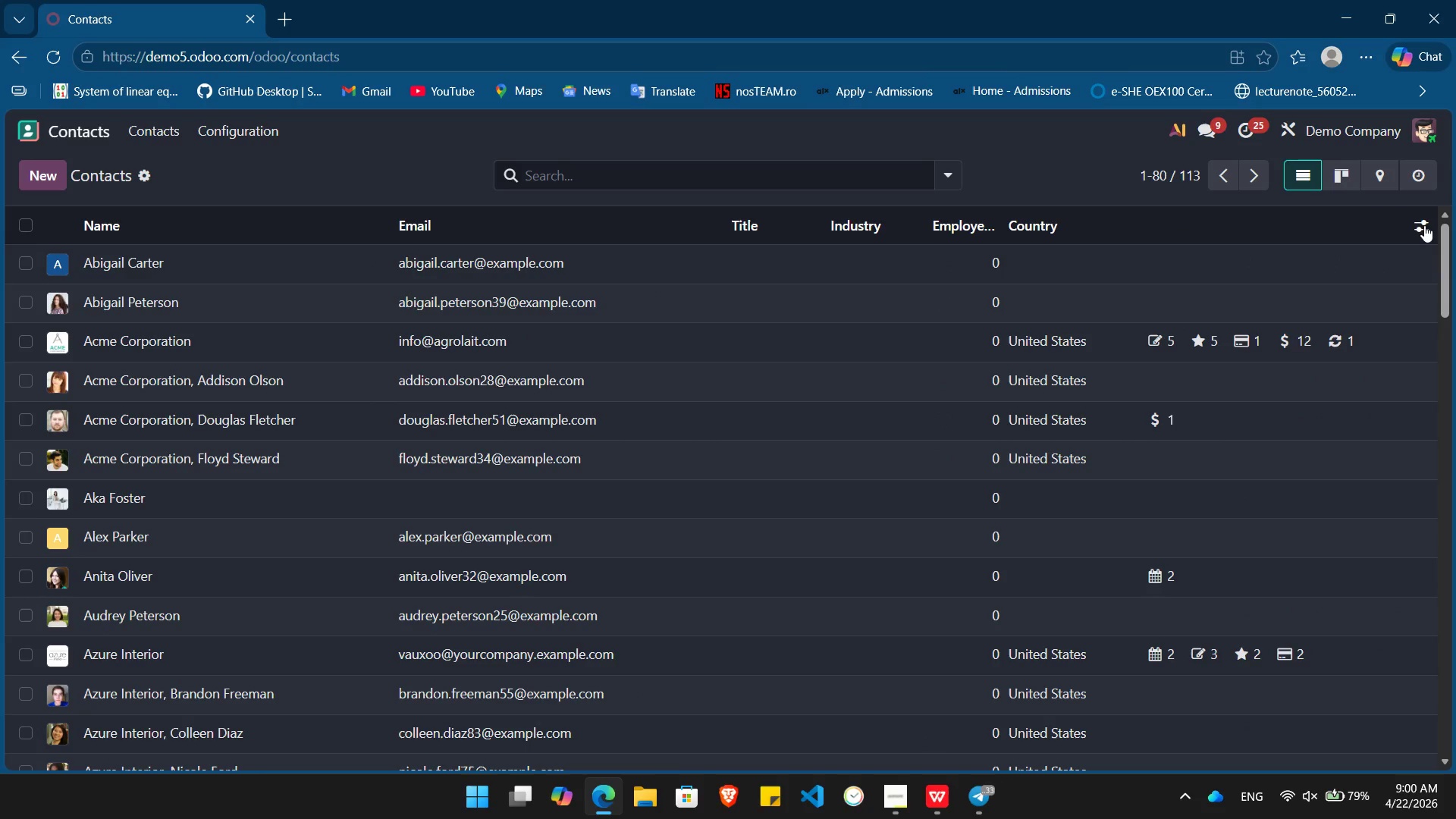 
left_click([1426, 228])
 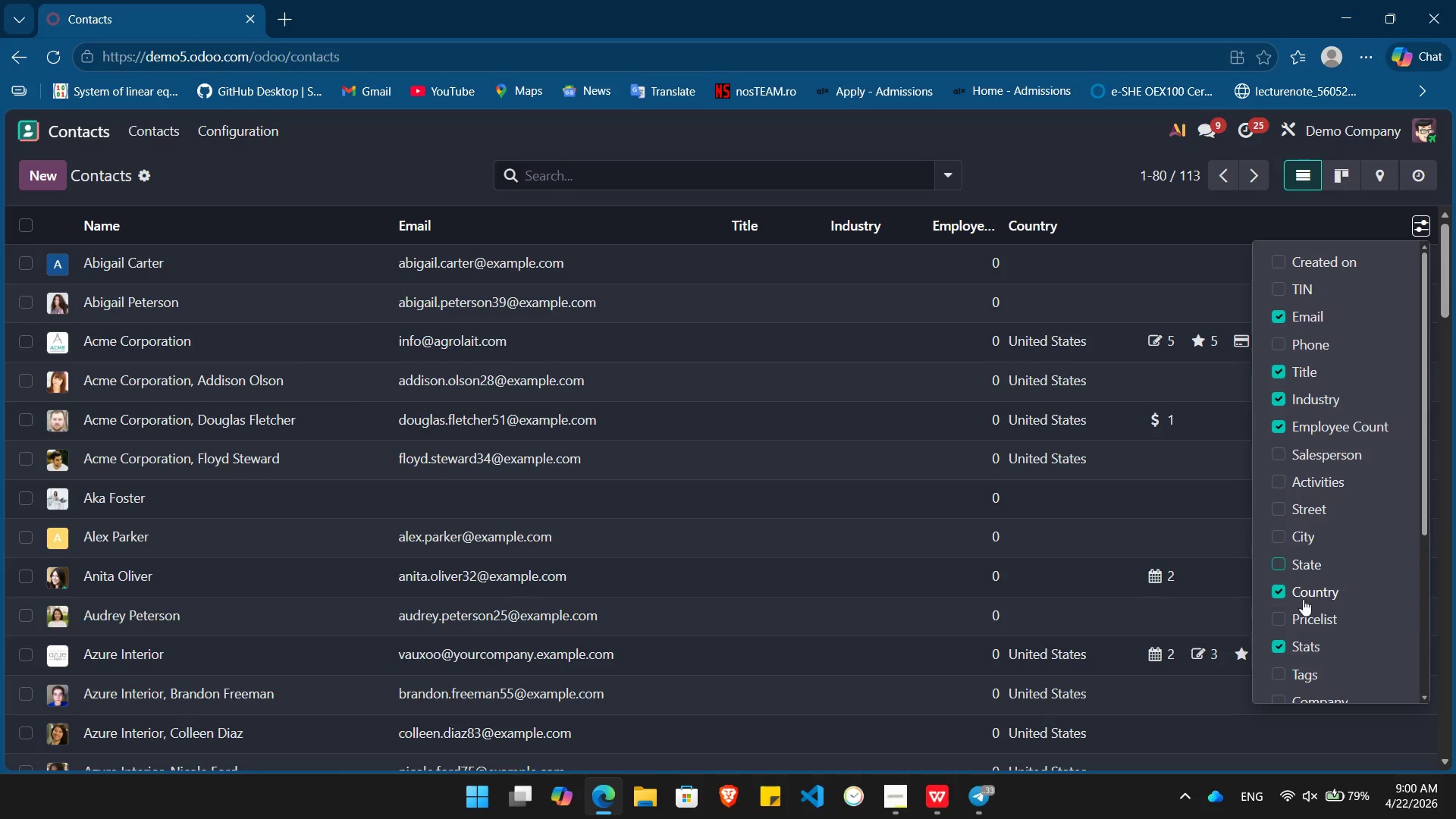 
scroll: coordinate [1306, 551], scroll_direction: down, amount: 3.0
 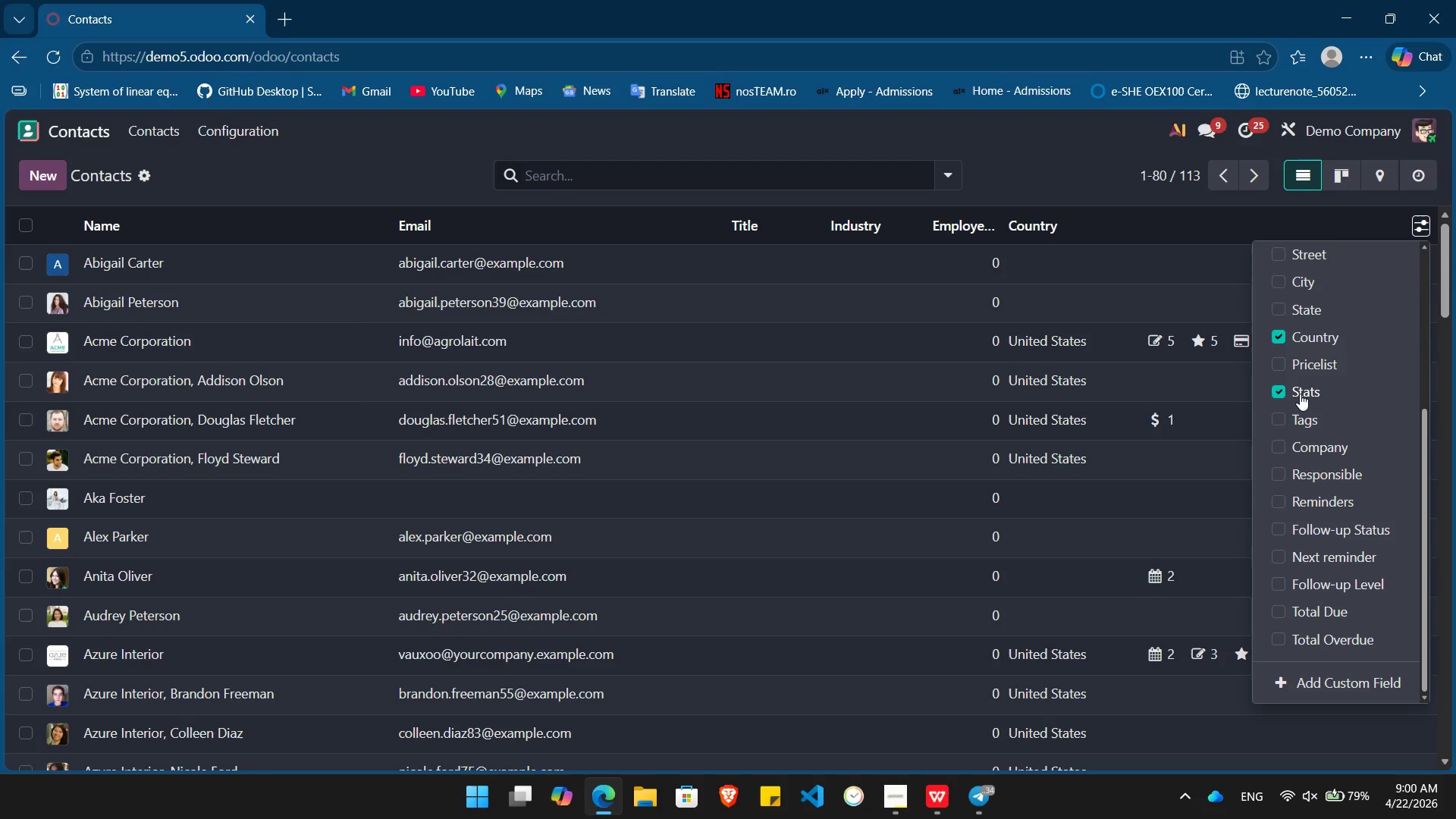 
left_click([1300, 394])
 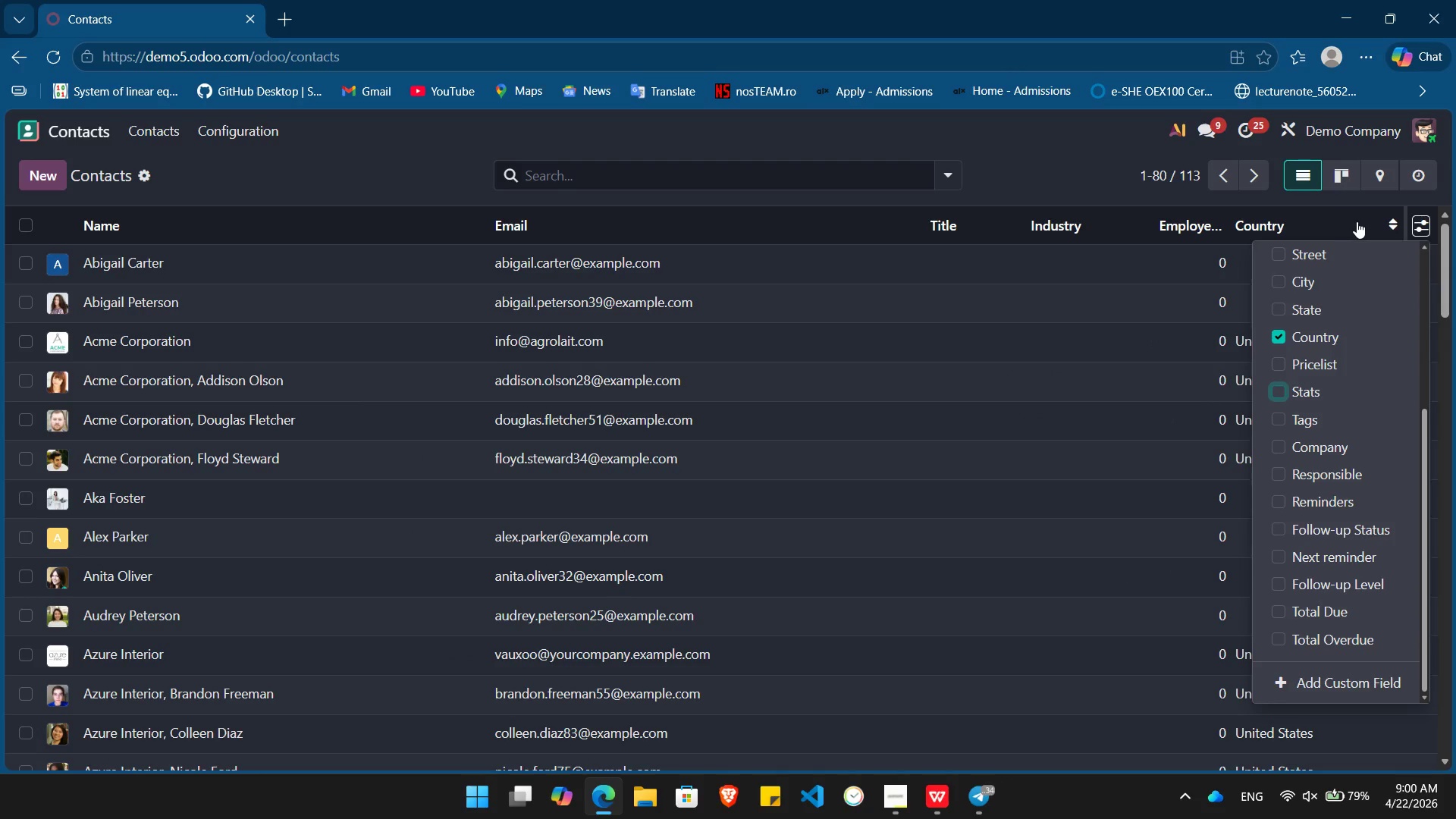 
left_click([1357, 221])
 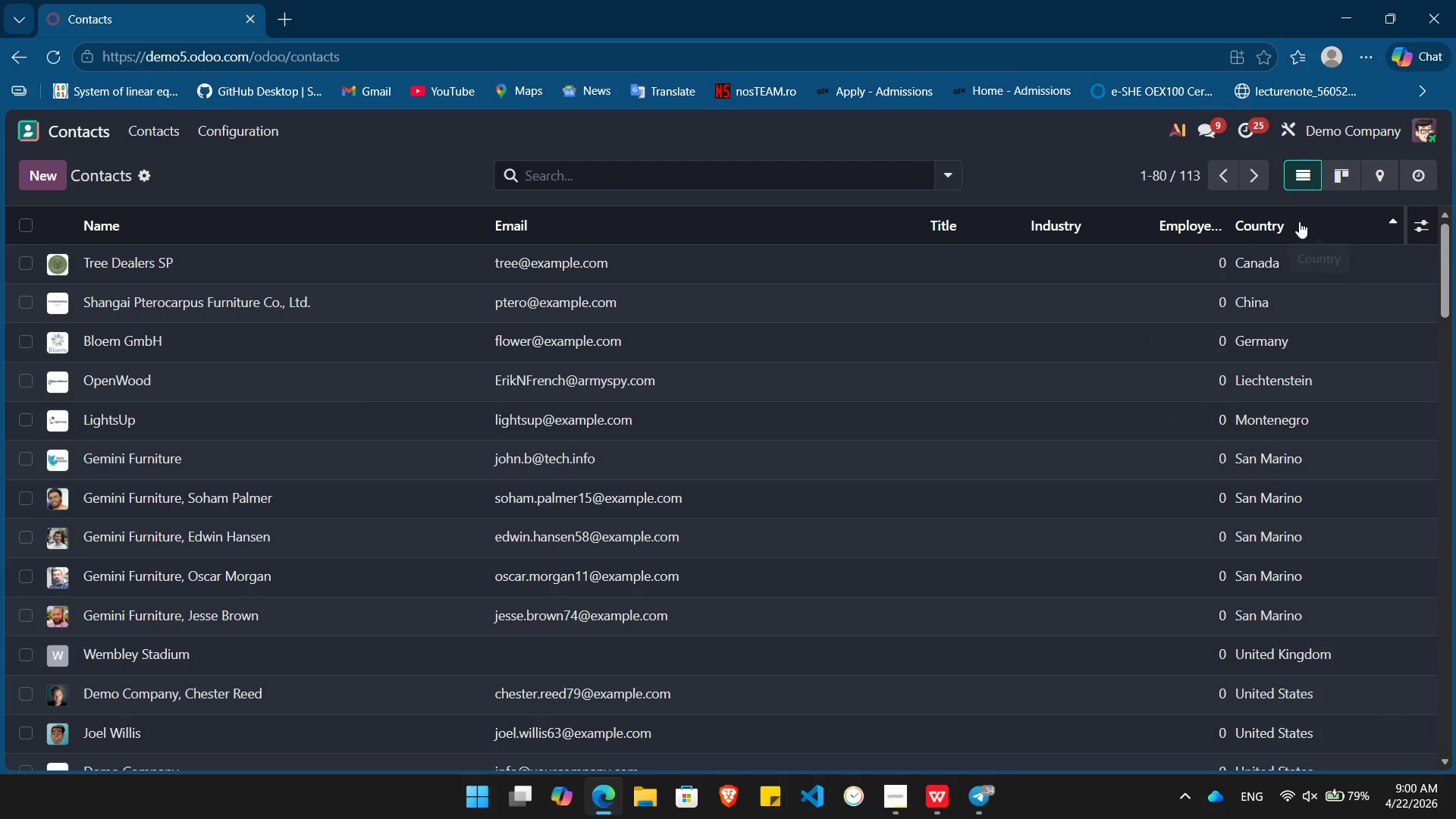 
key(Alt+AltLeft)
 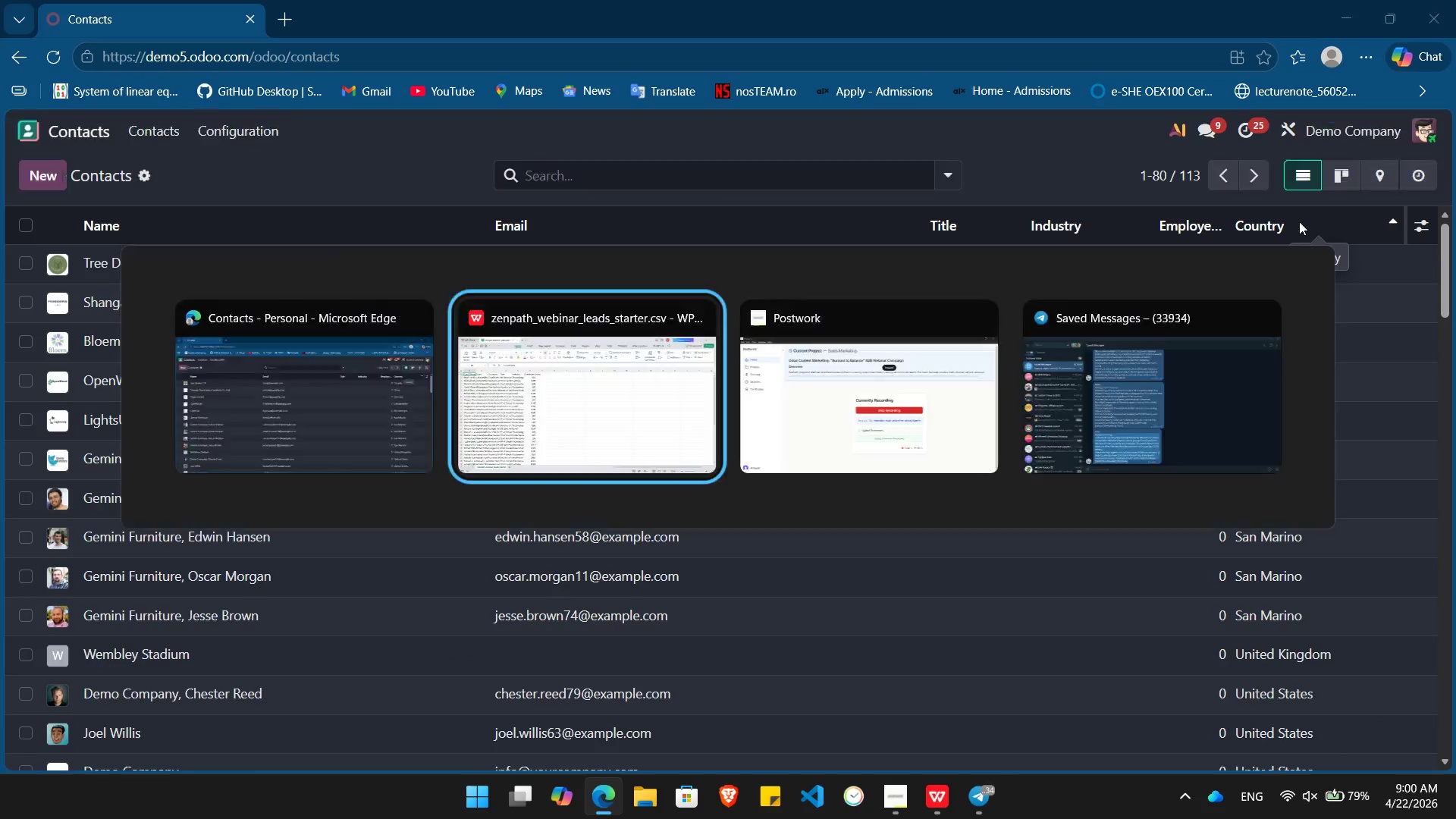 
key(Alt+Tab)
 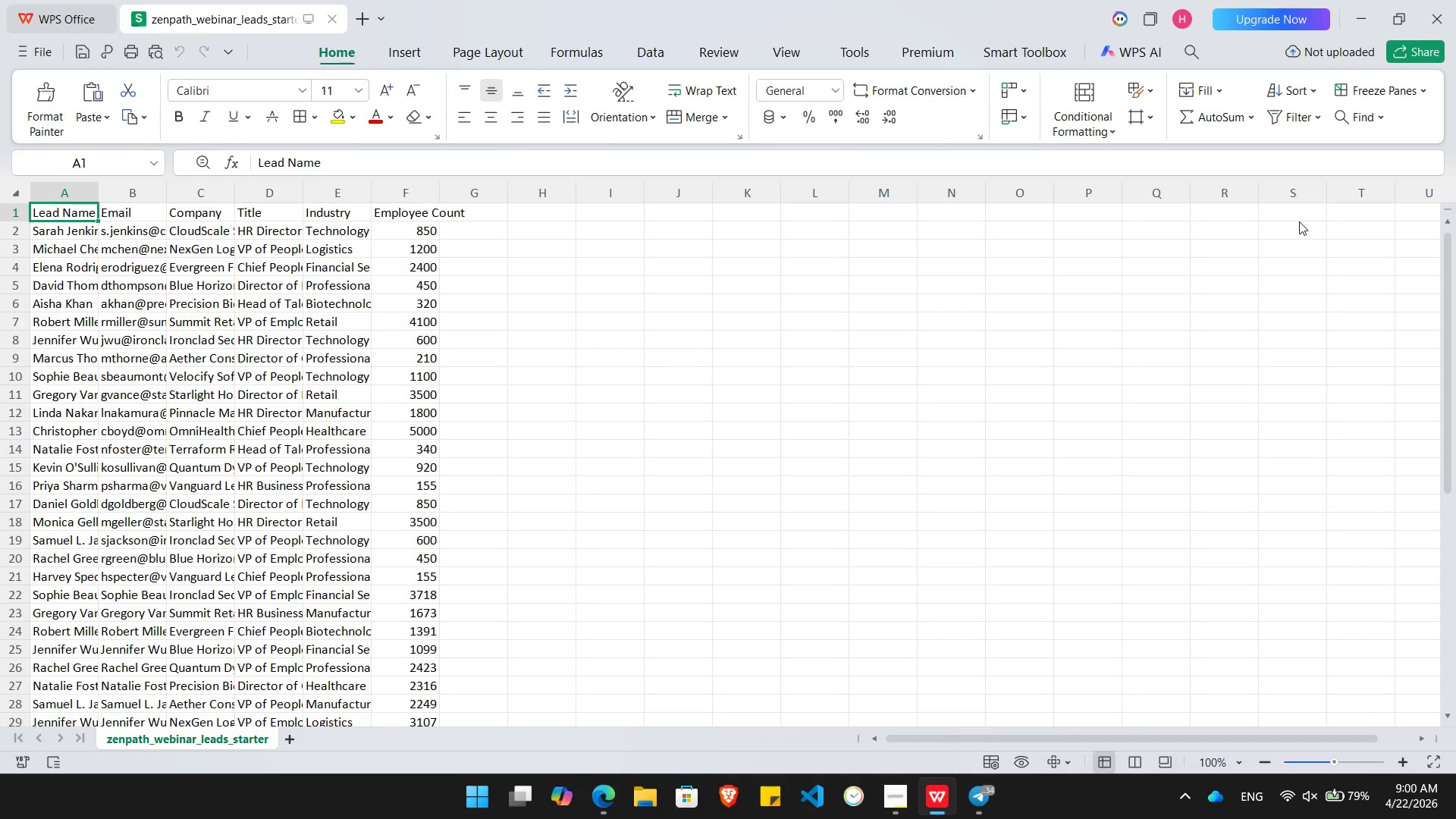 
key(Alt+AltLeft)
 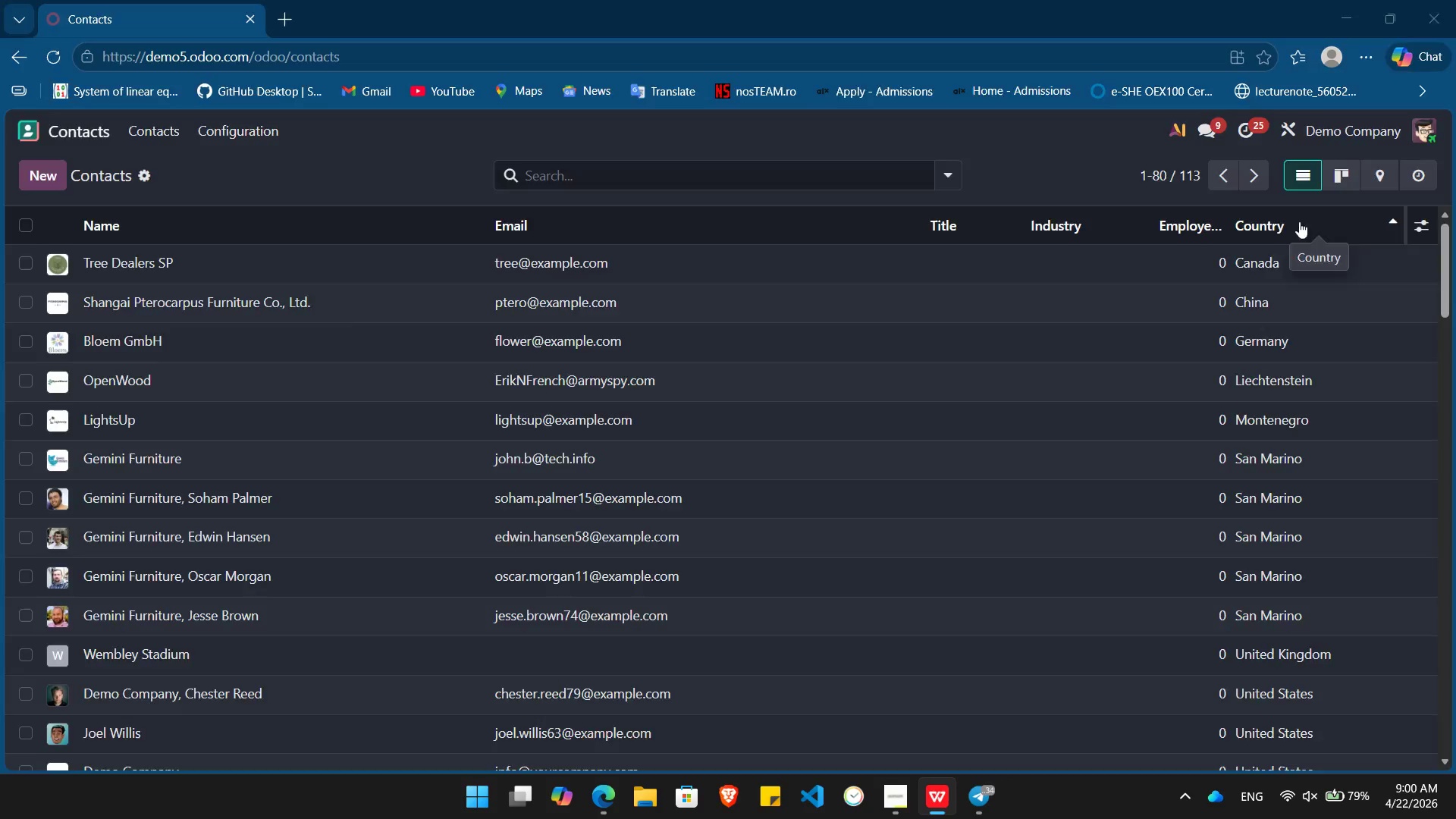 
key(Alt+Tab)
 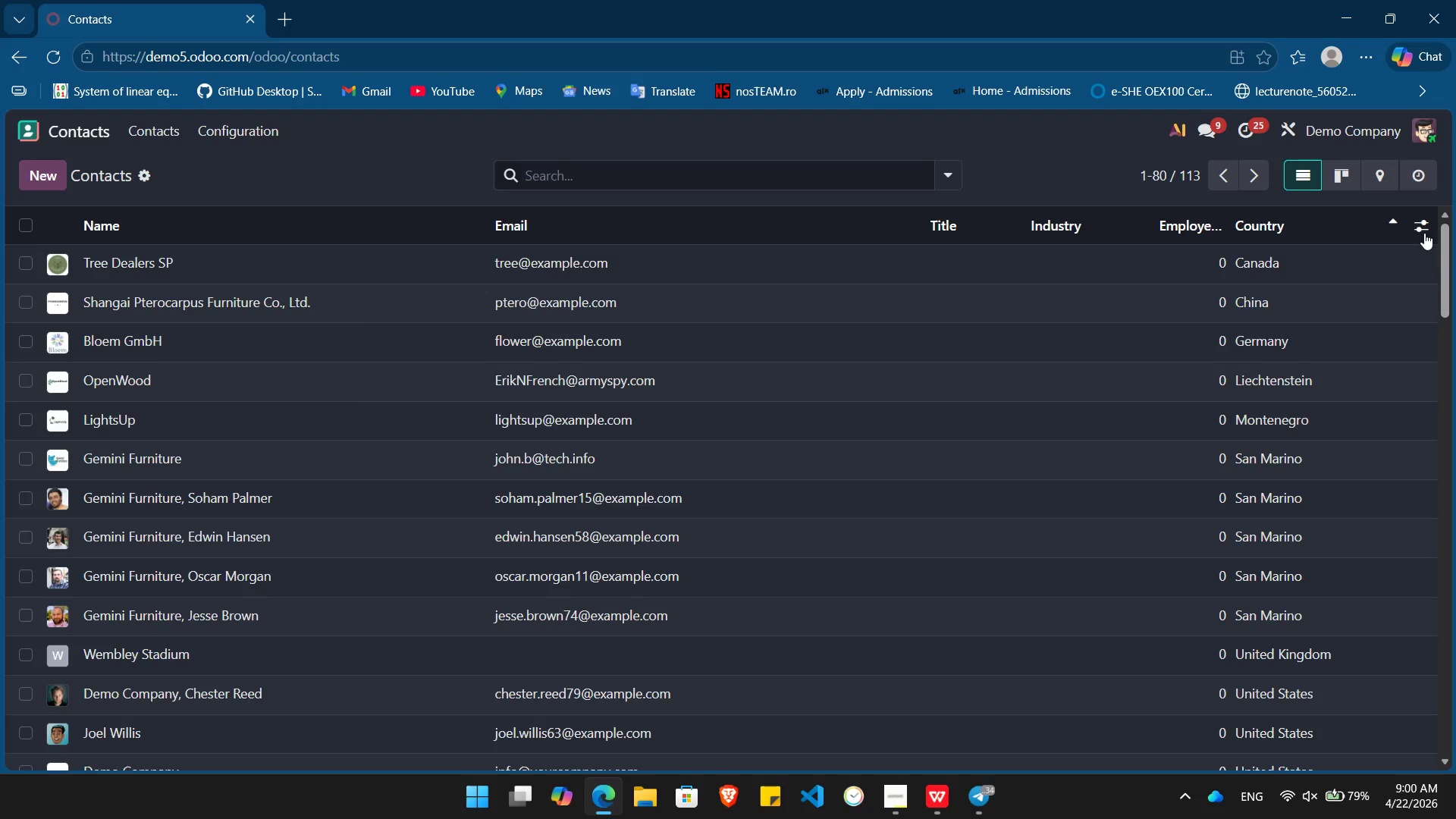 
left_click([1424, 233])
 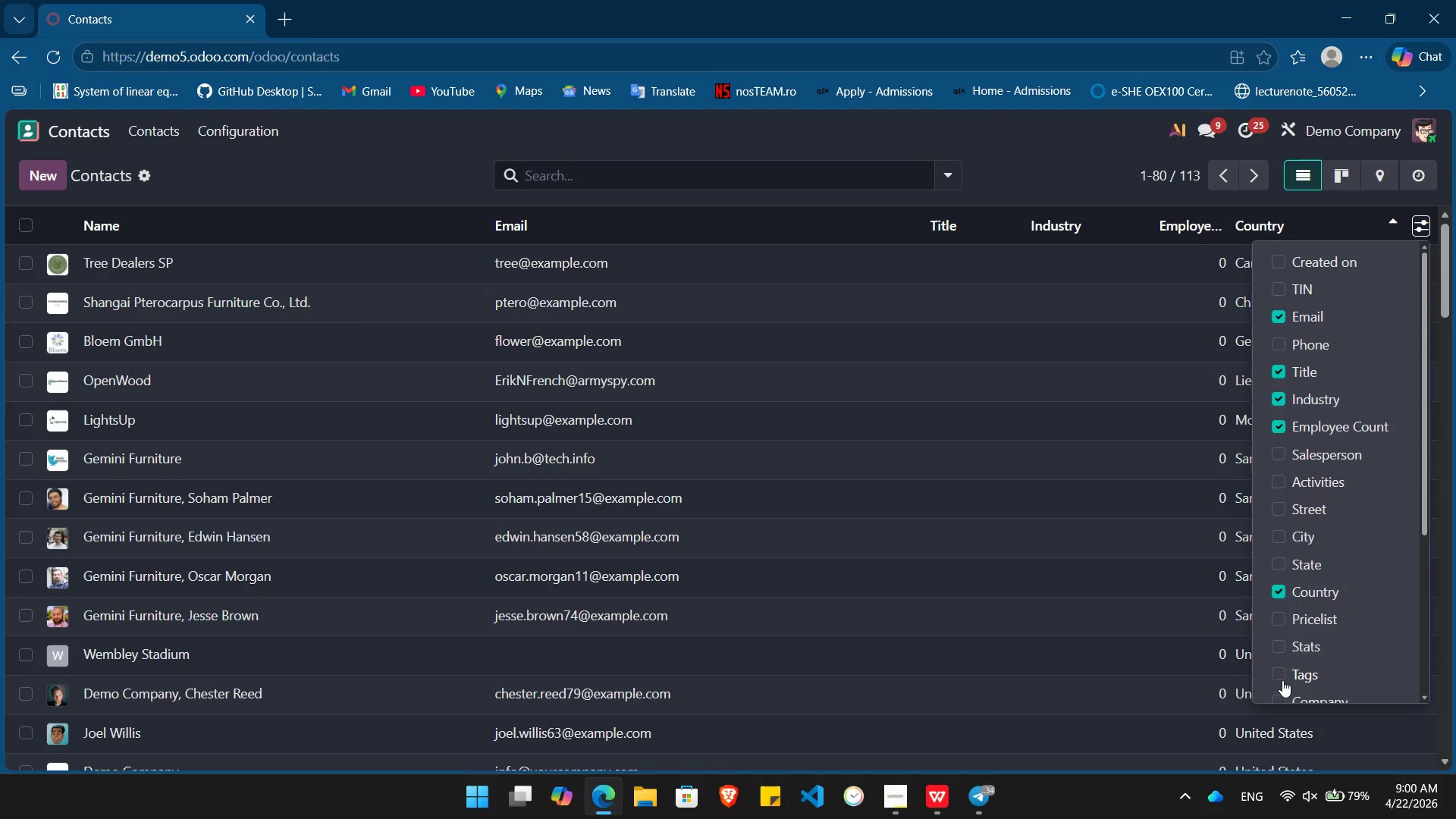 
left_click([1291, 585])
 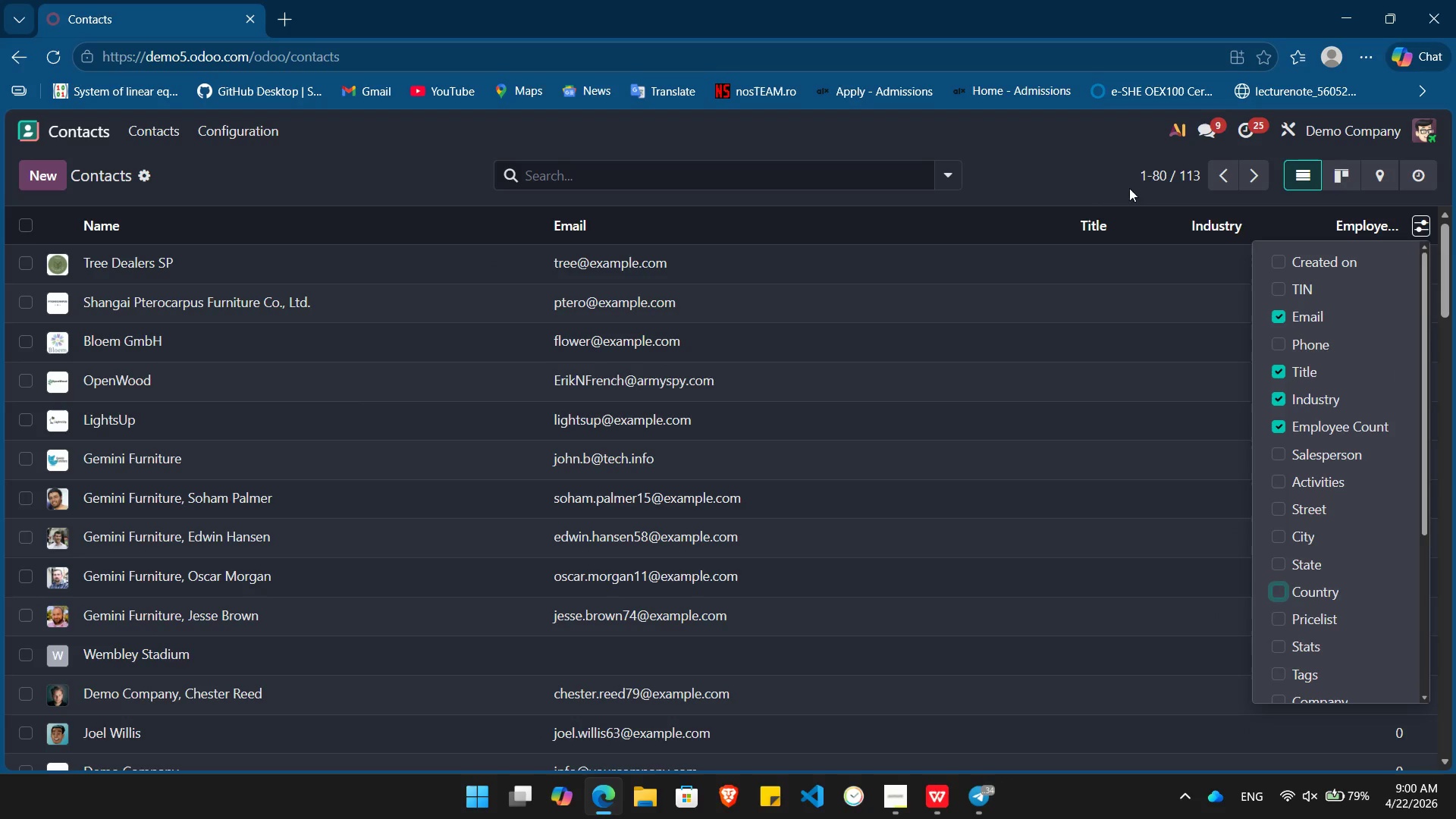 
left_click([1028, 162])
 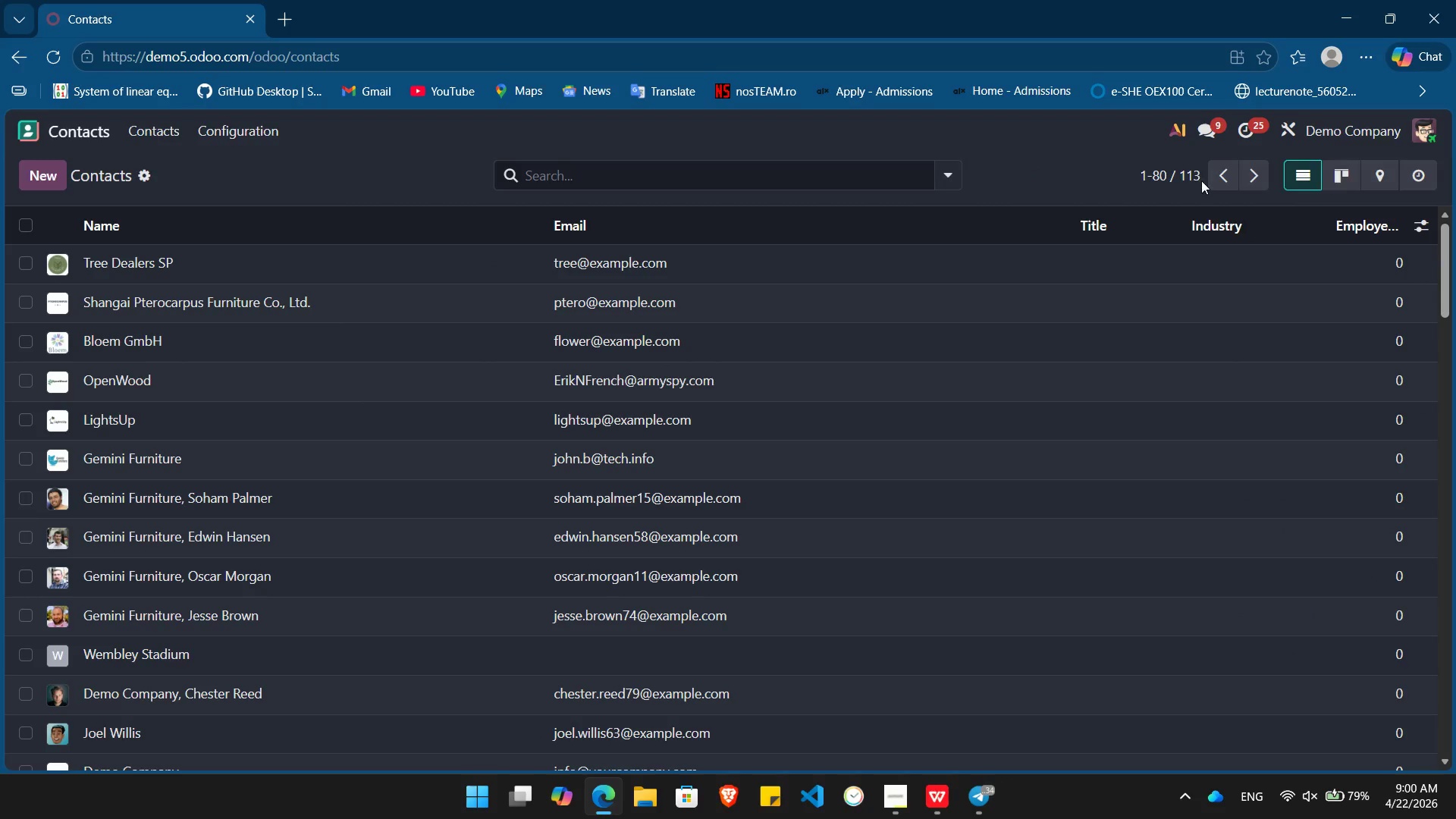 
key(Alt+AltLeft)
 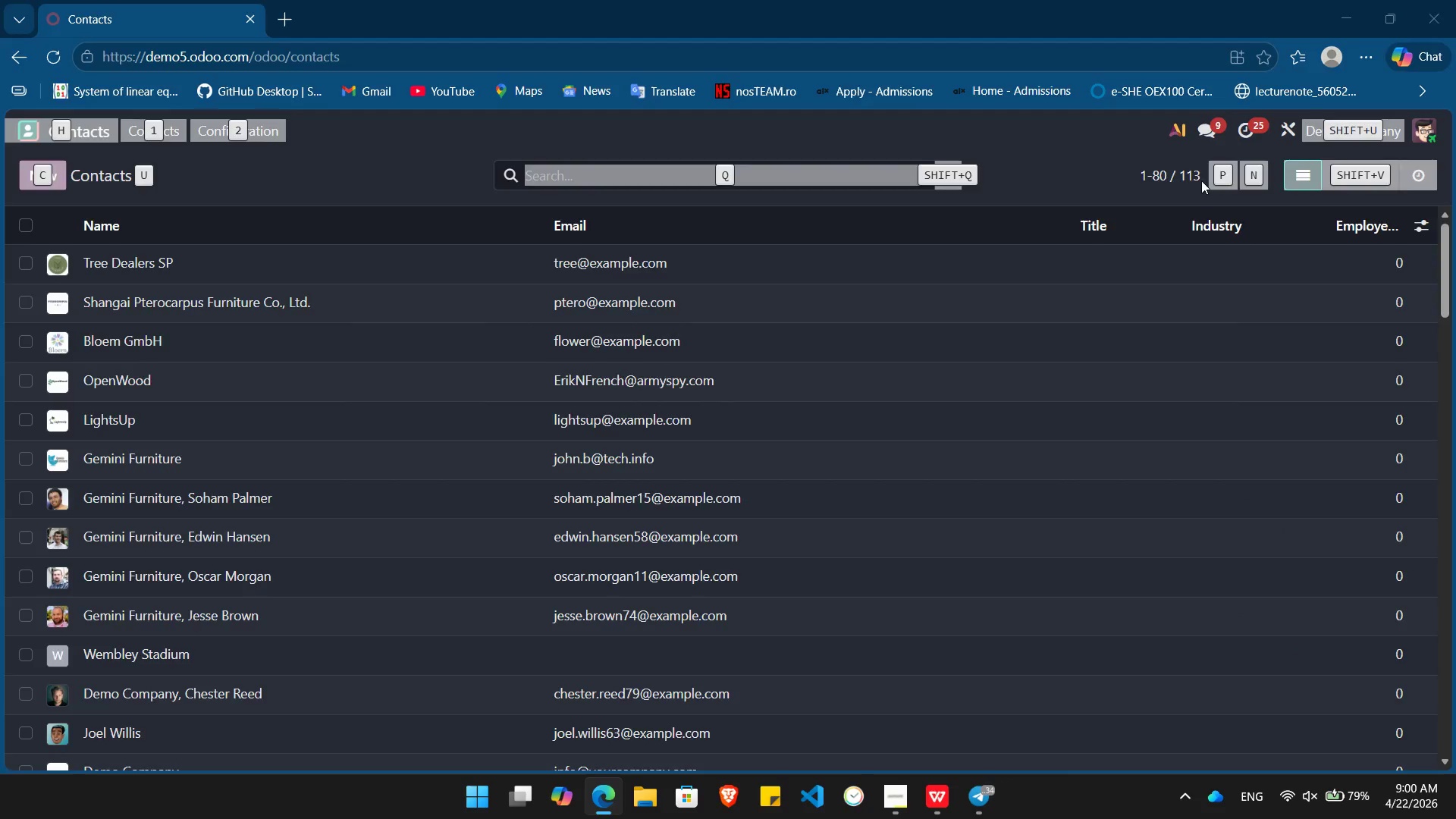 
key(Alt+Tab)
 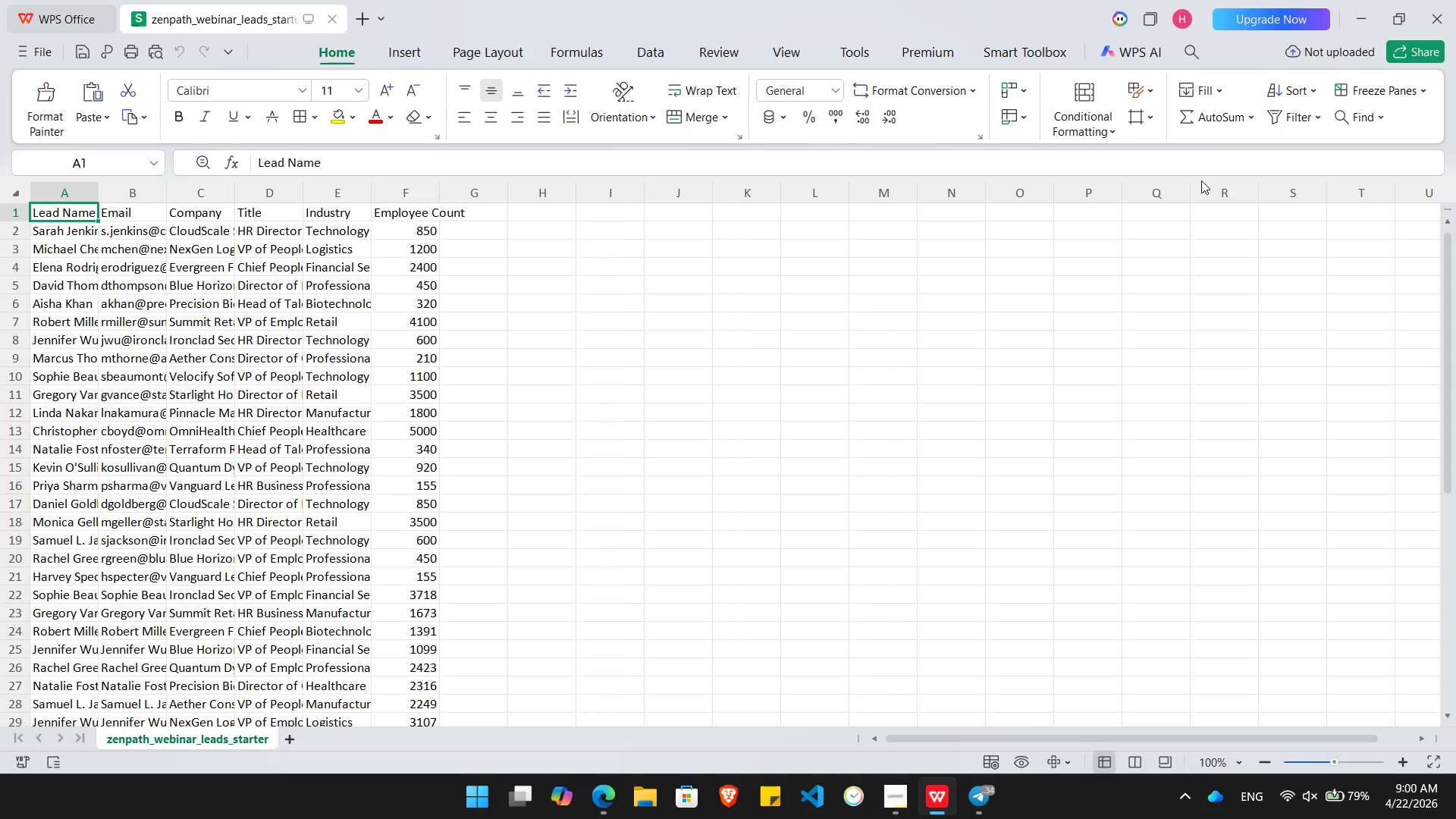 
key(Alt+AltLeft)
 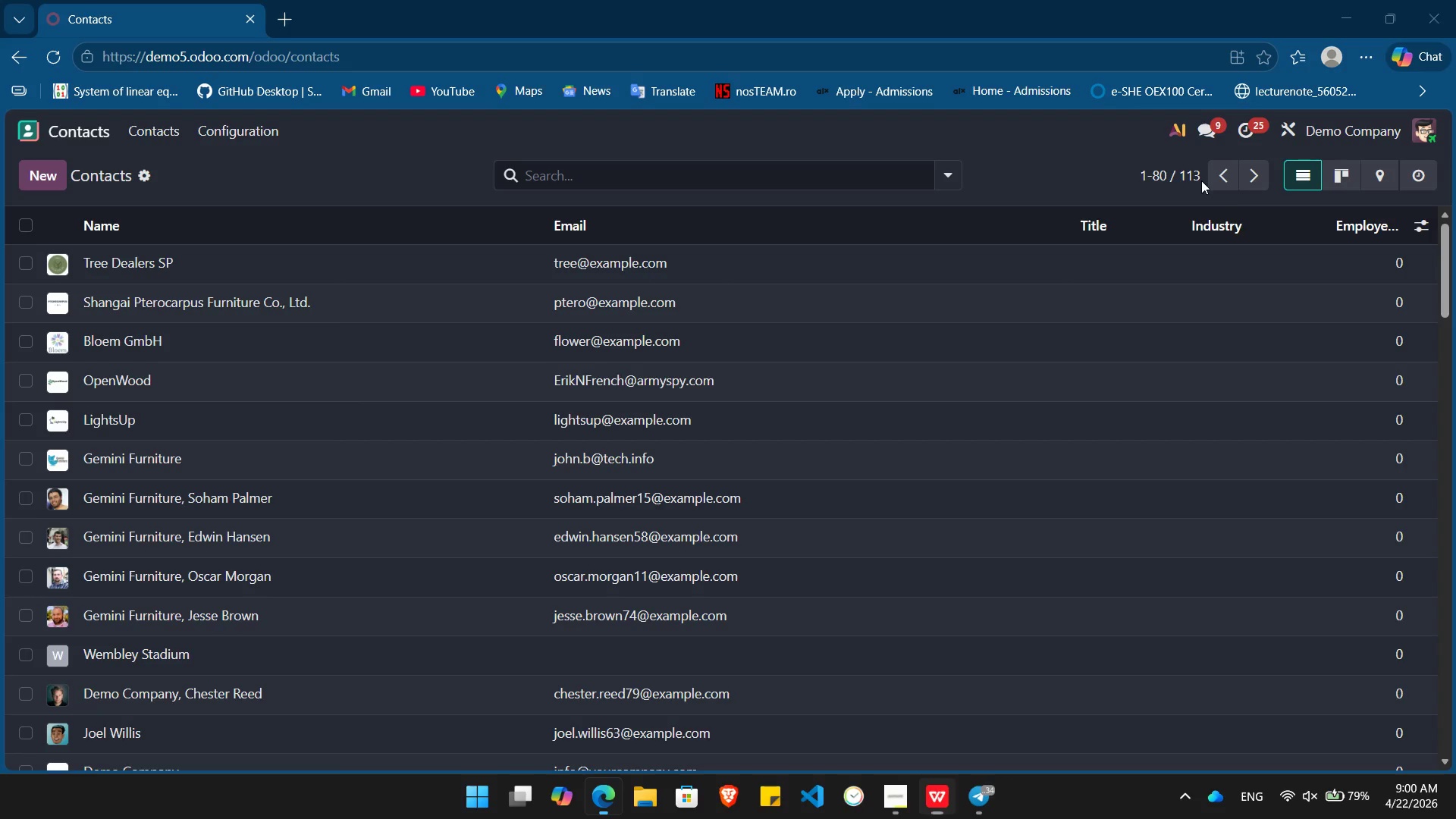 
key(Alt+Tab)
 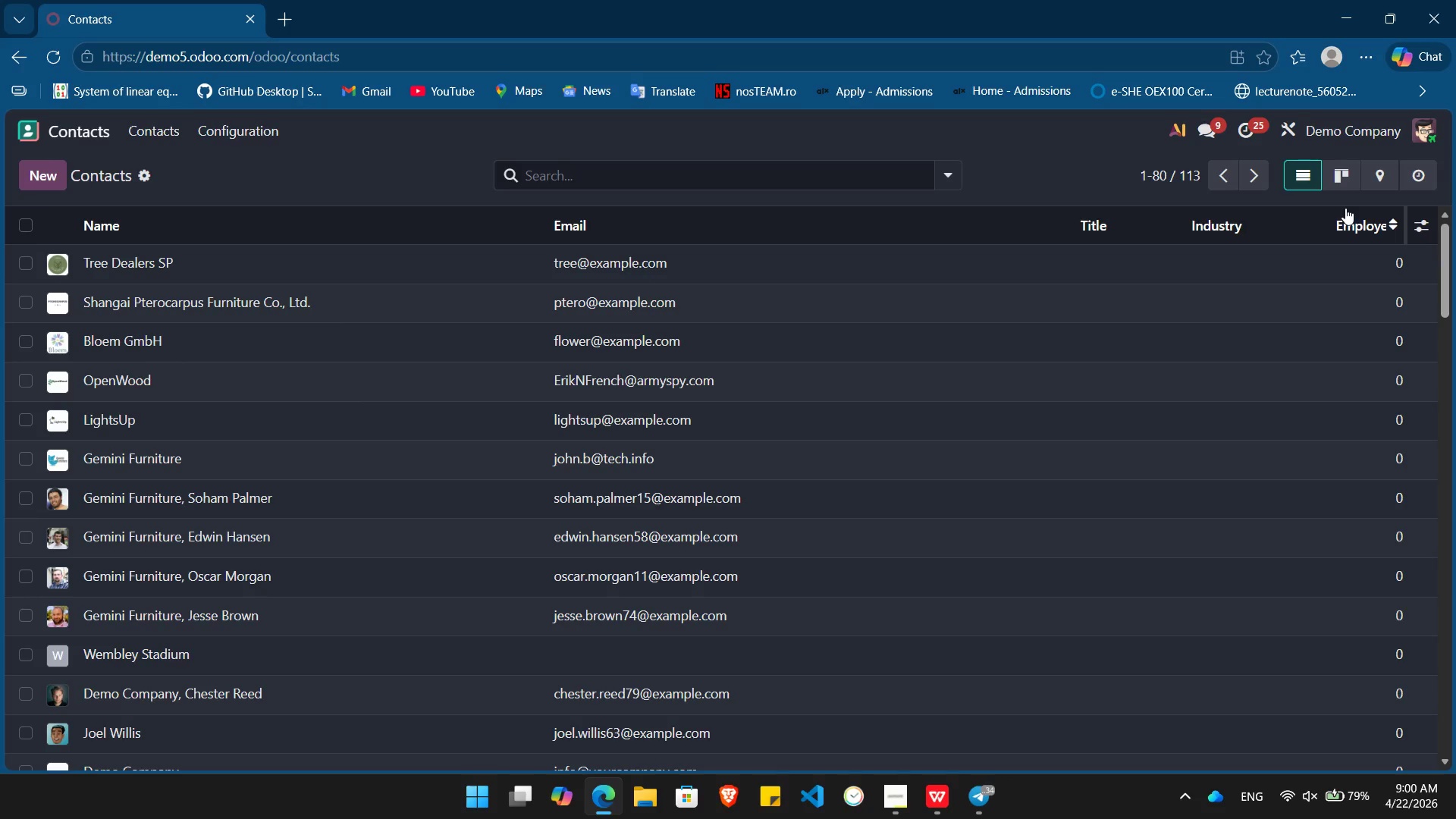 
key(Alt+AltLeft)
 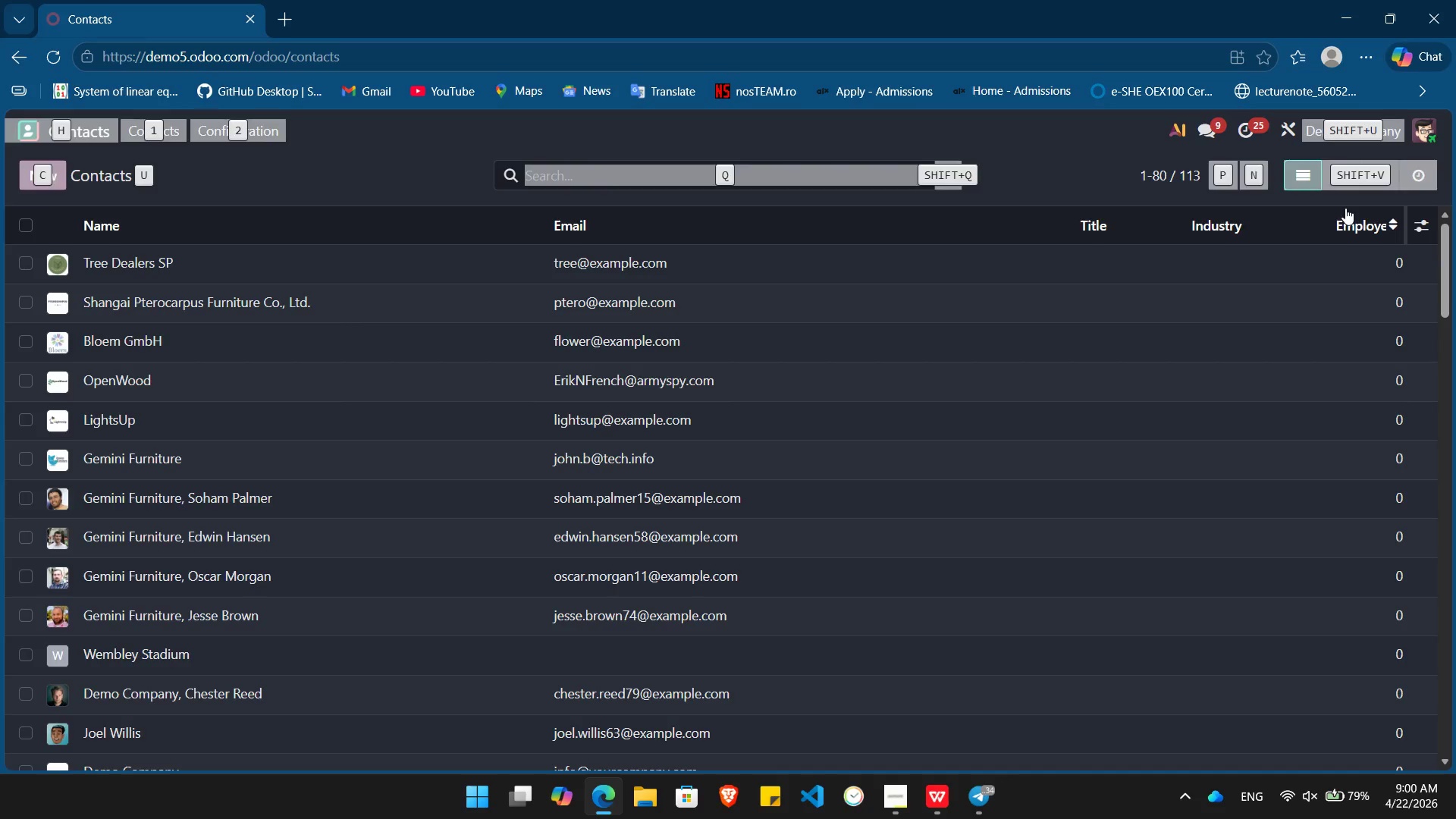 
key(Alt+Tab)
 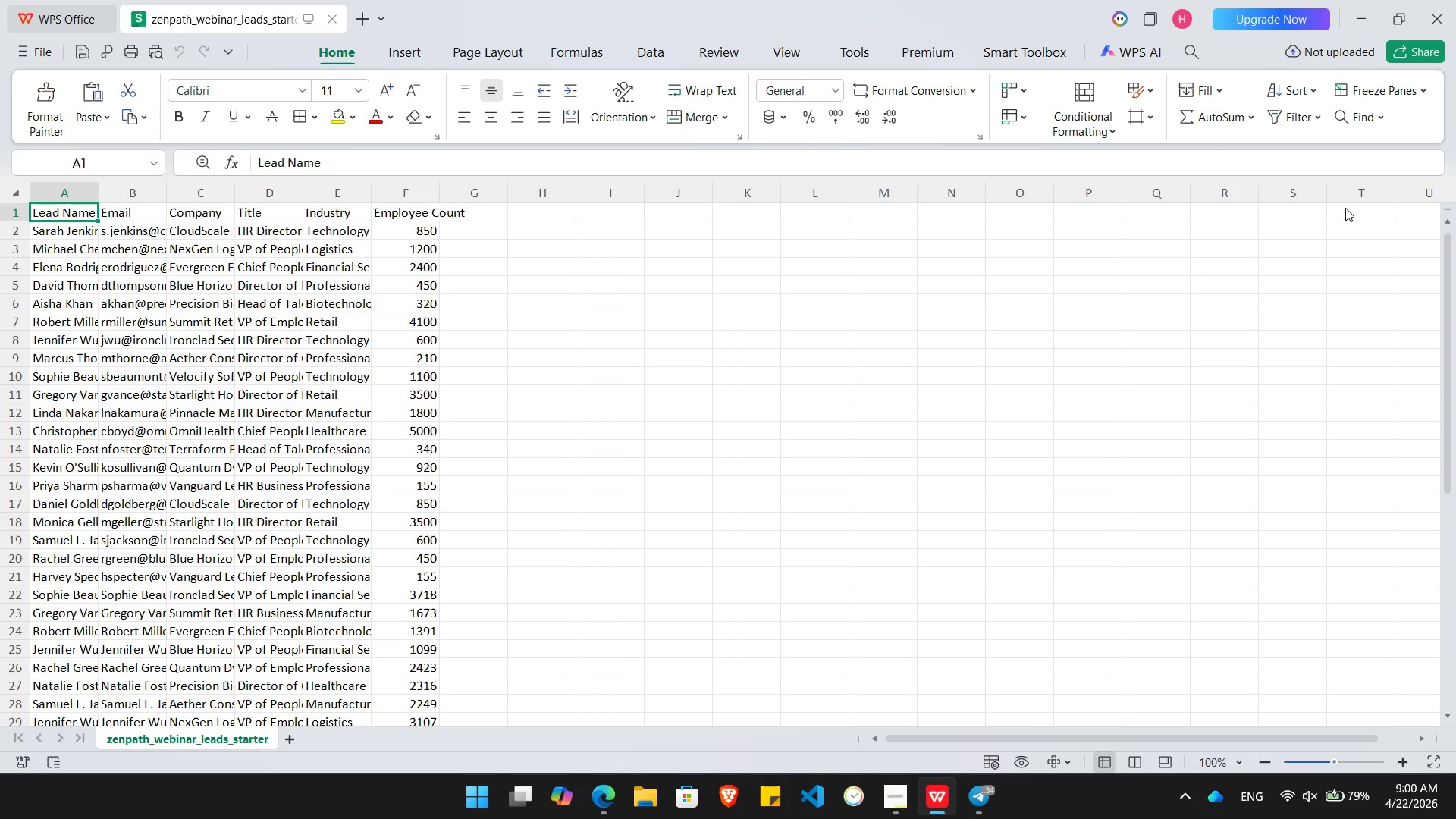 
key(Alt+AltLeft)
 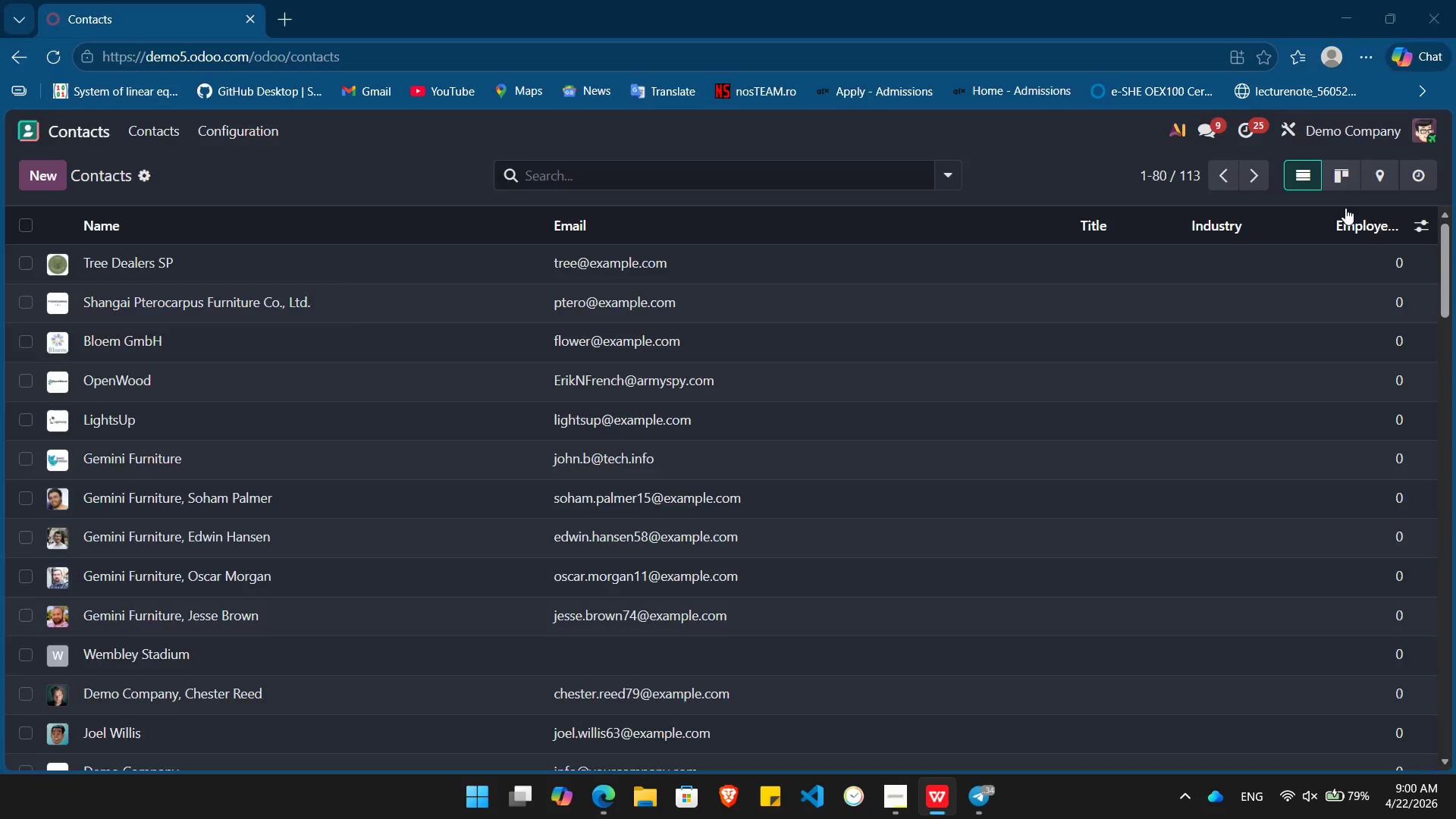 
key(Alt+Tab)
 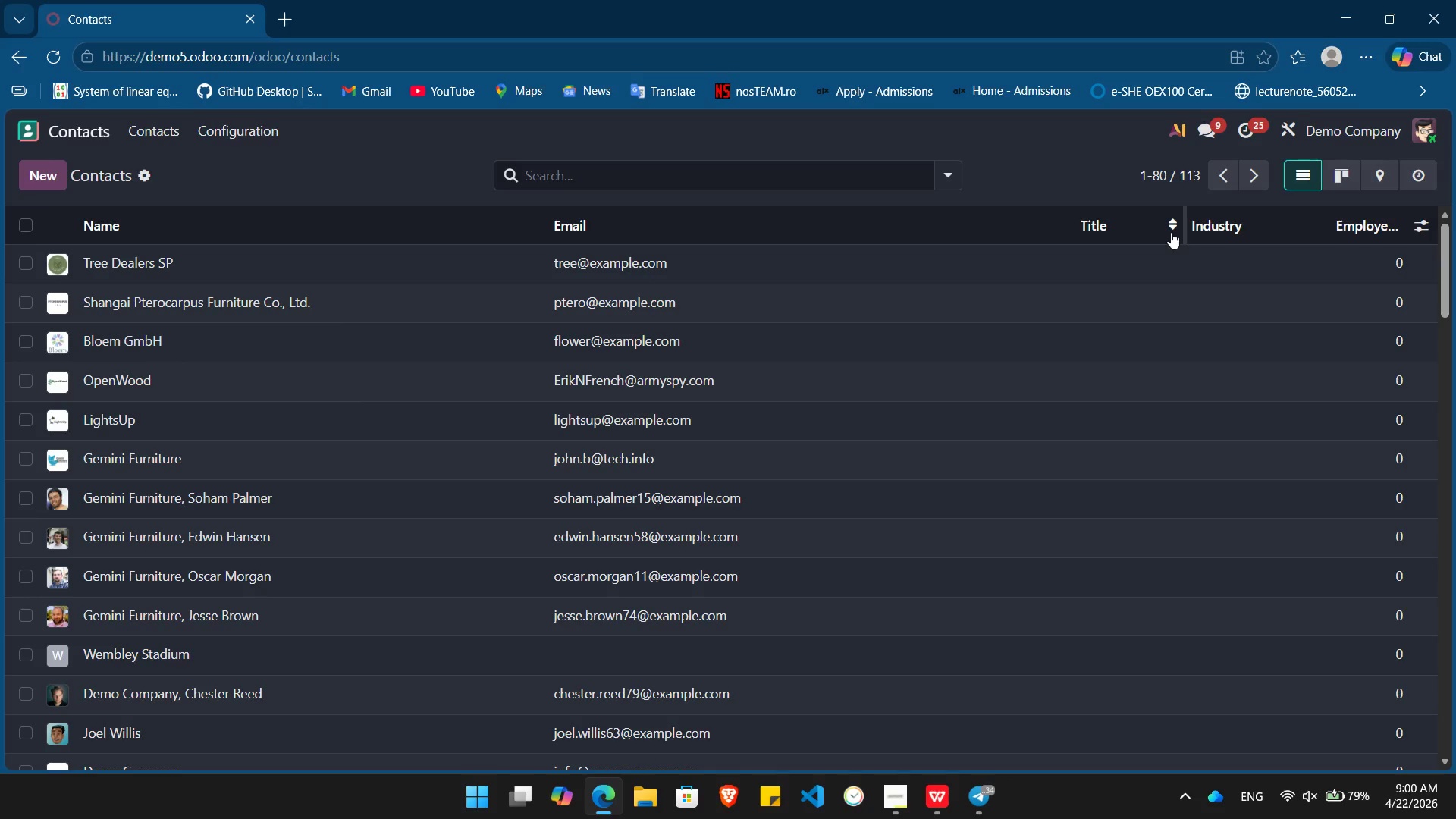 
key(Alt+AltLeft)
 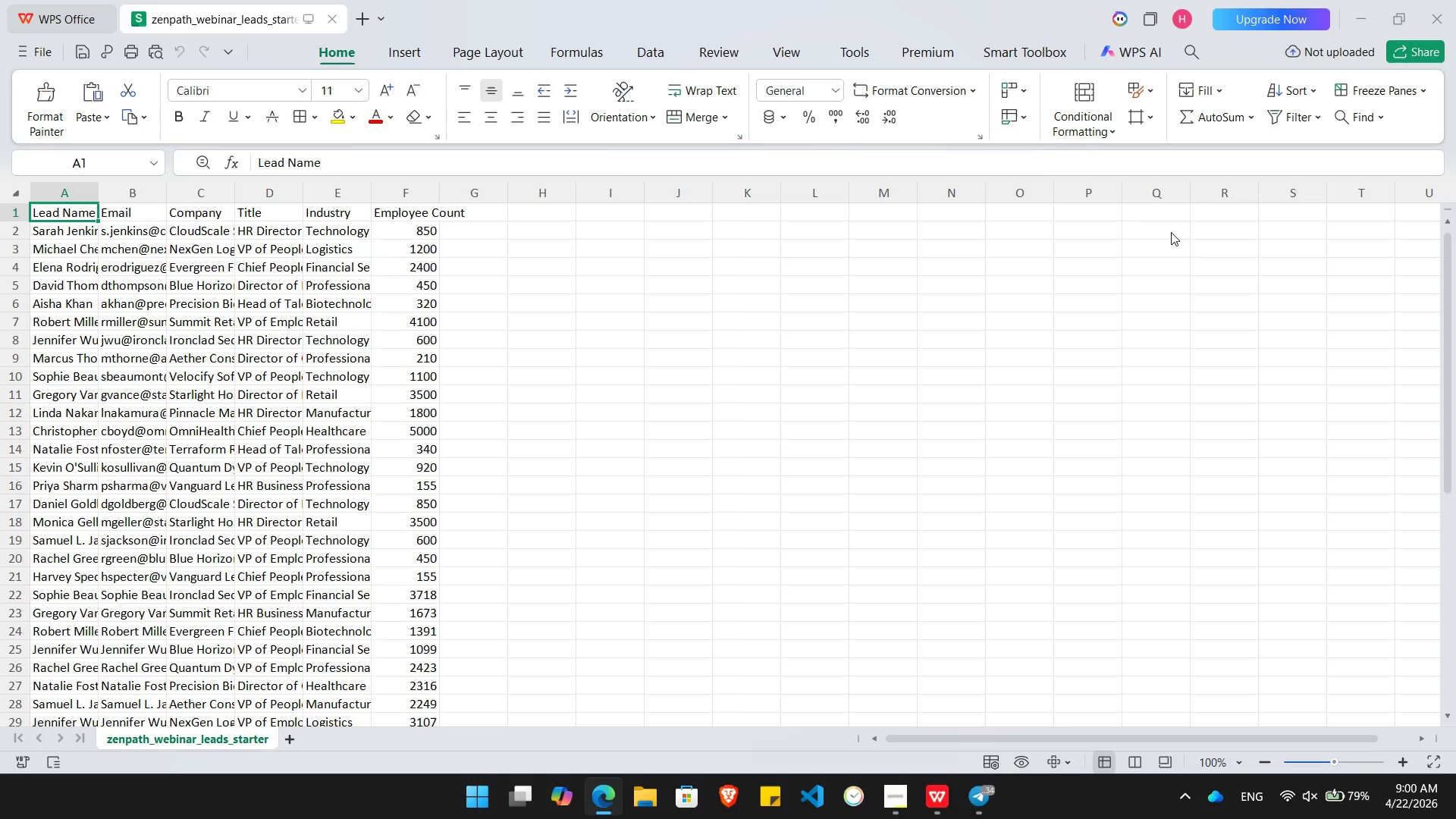 
key(Alt+Tab)
 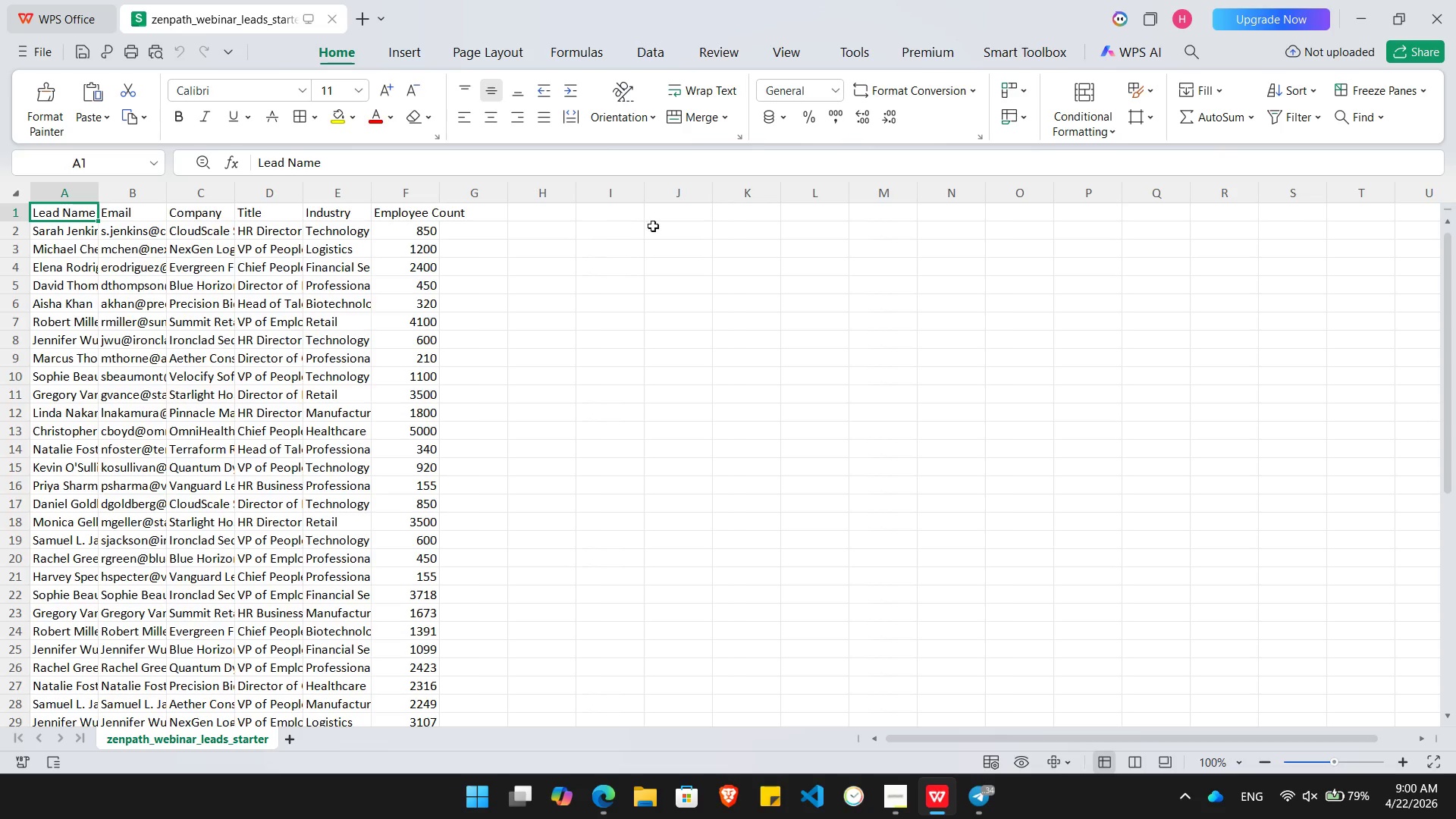 
key(Alt+AltLeft)
 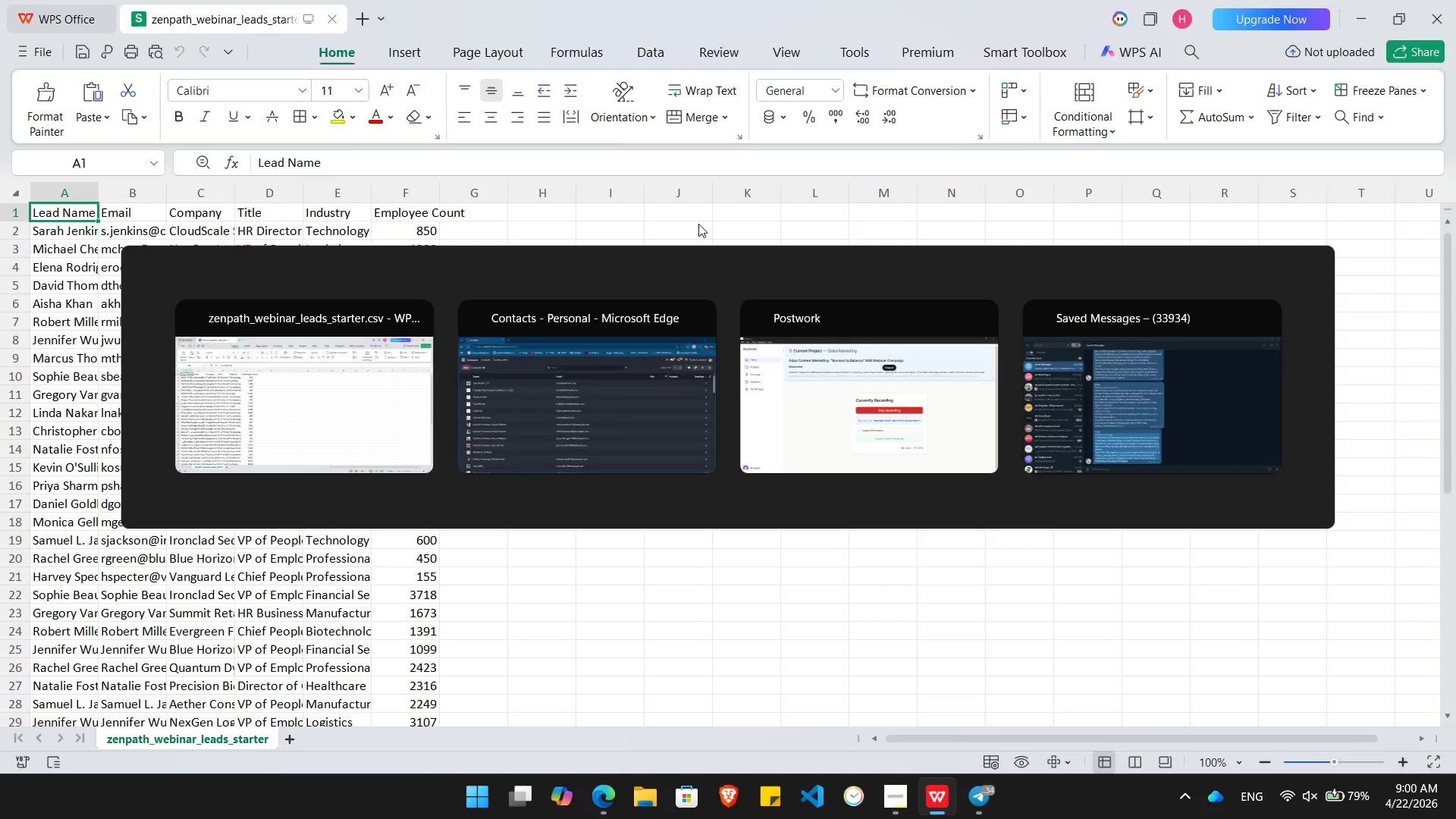 
key(Alt+Tab)
 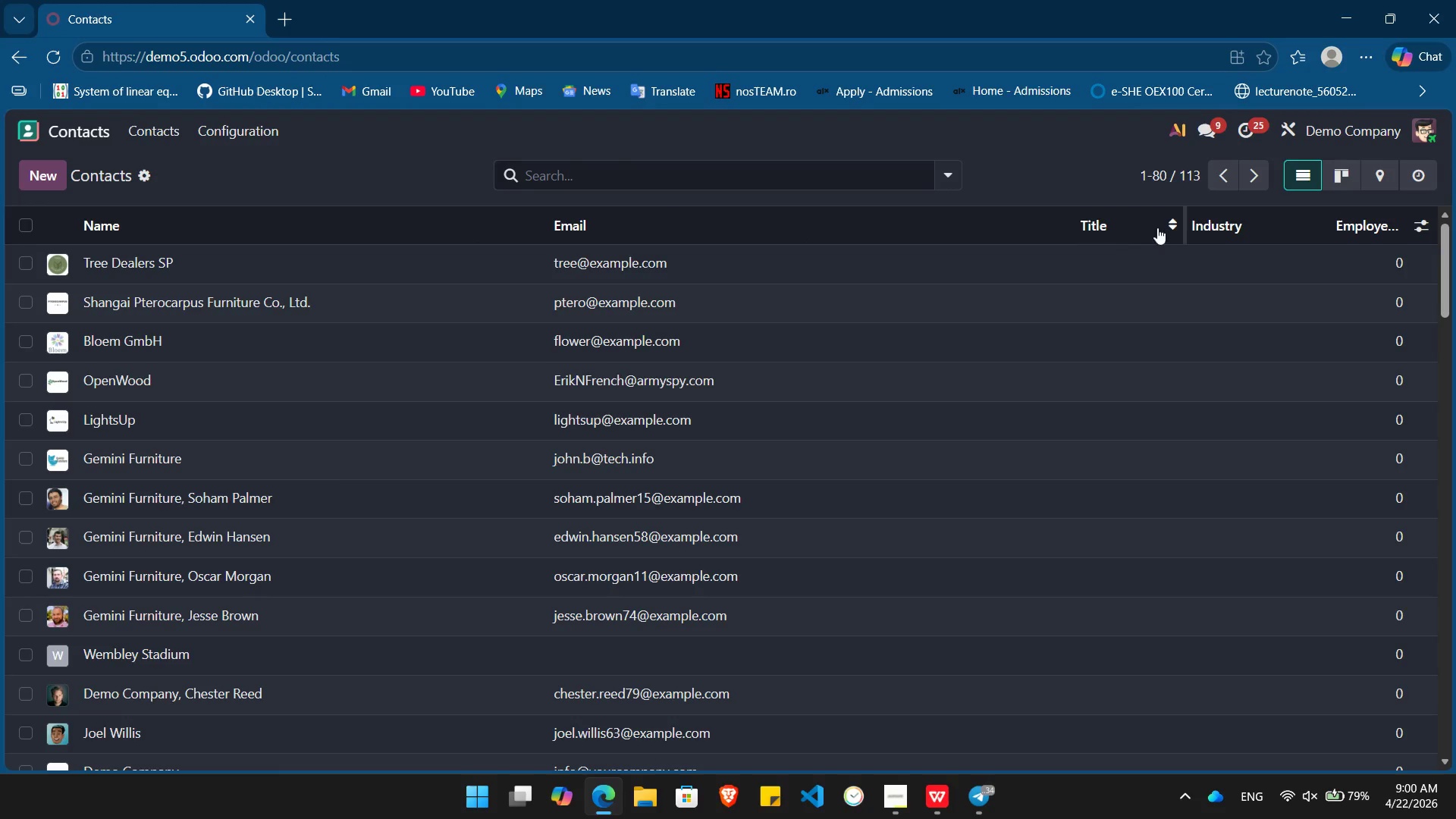 
key(Alt+AltLeft)
 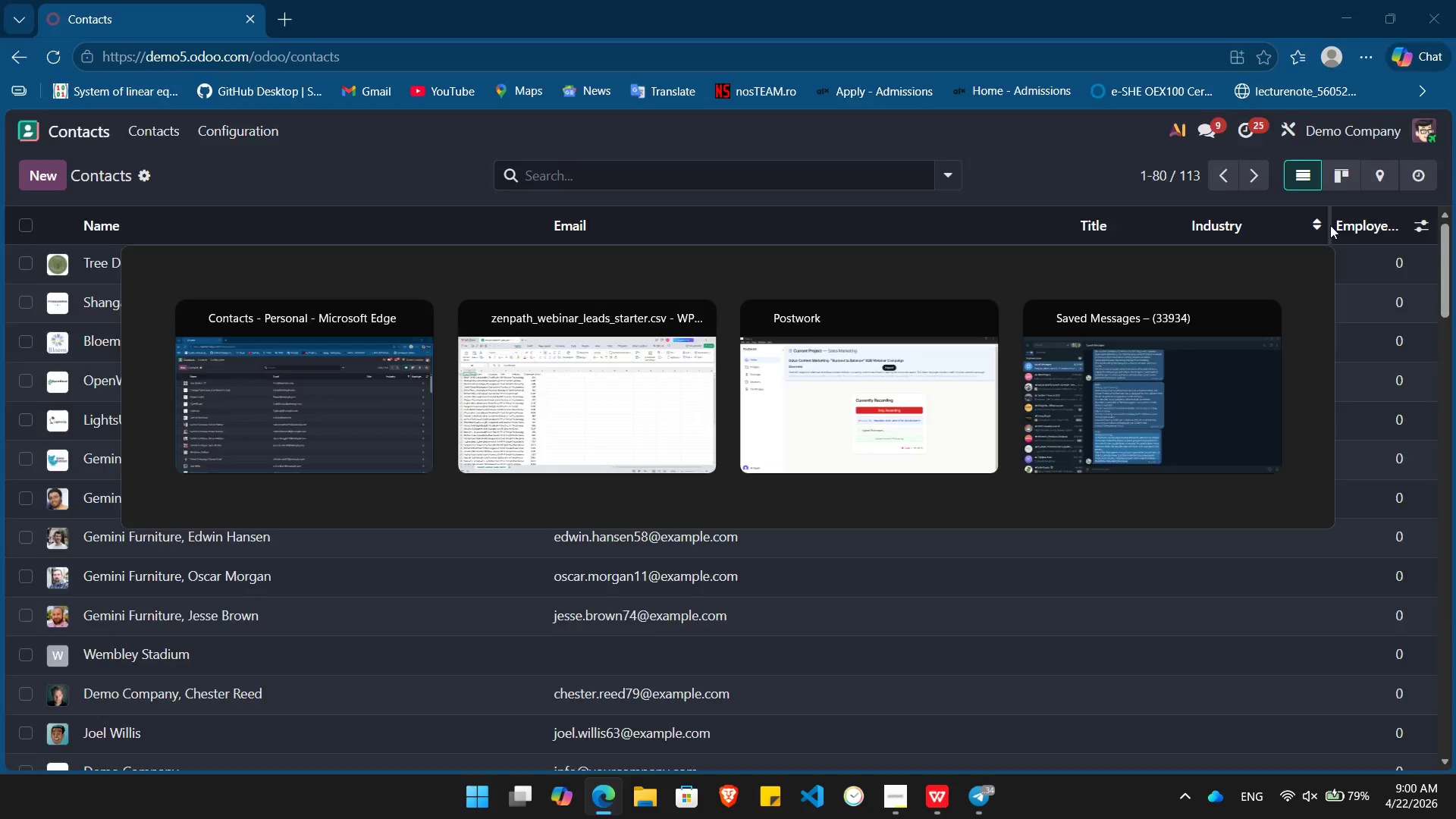 
key(Alt+Tab)
 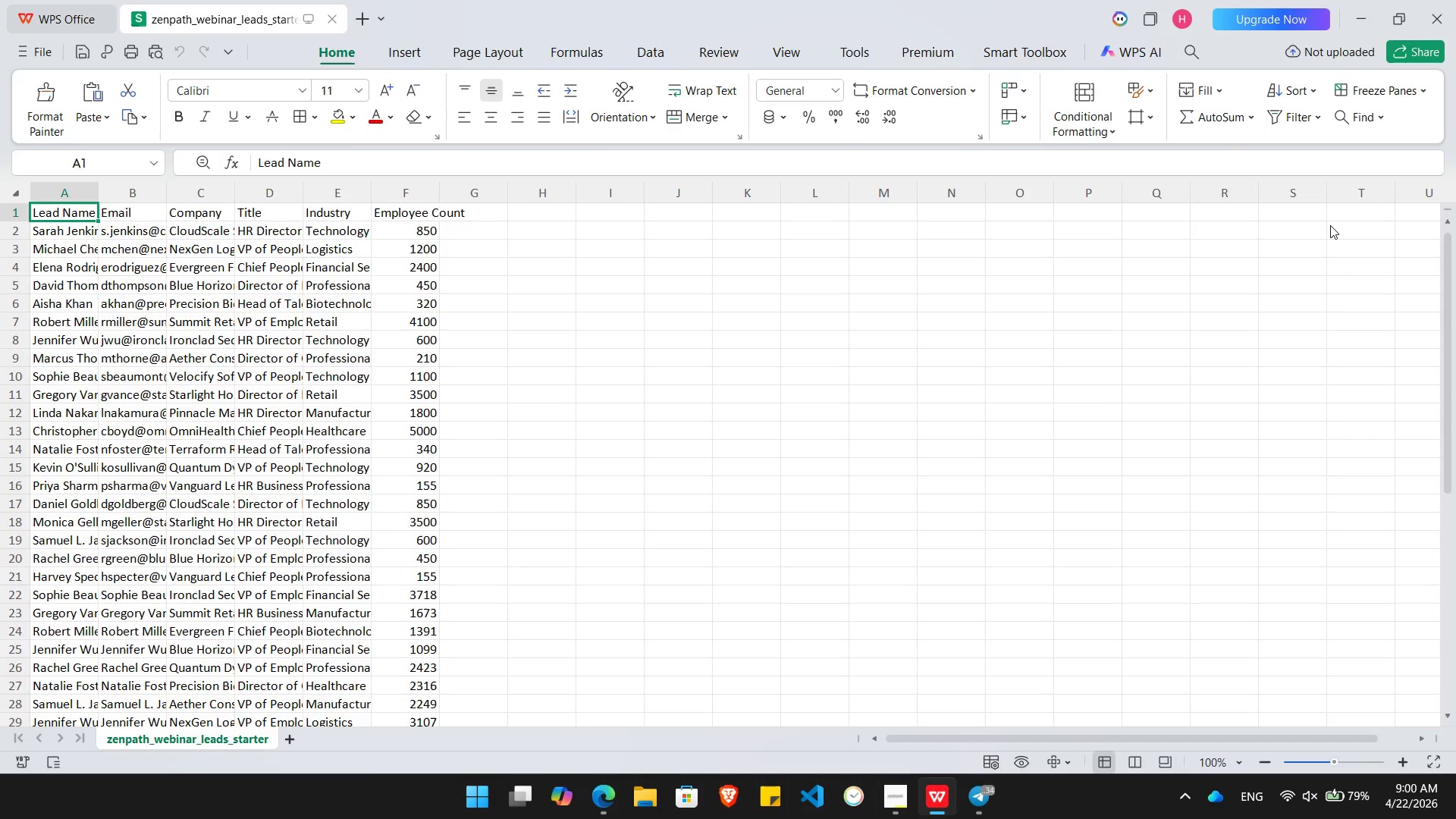 
key(Alt+AltLeft)
 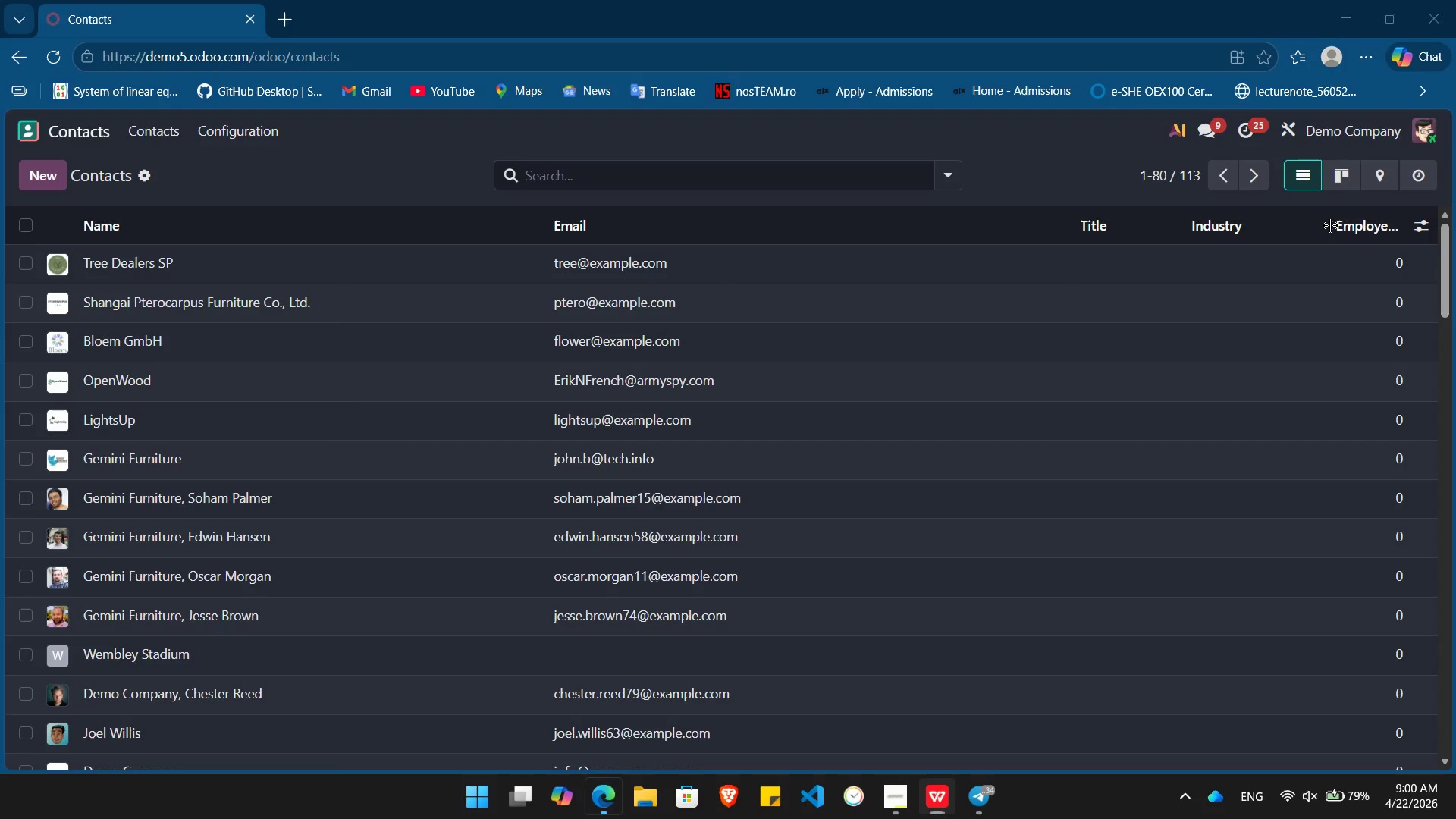 
key(Alt+Tab)